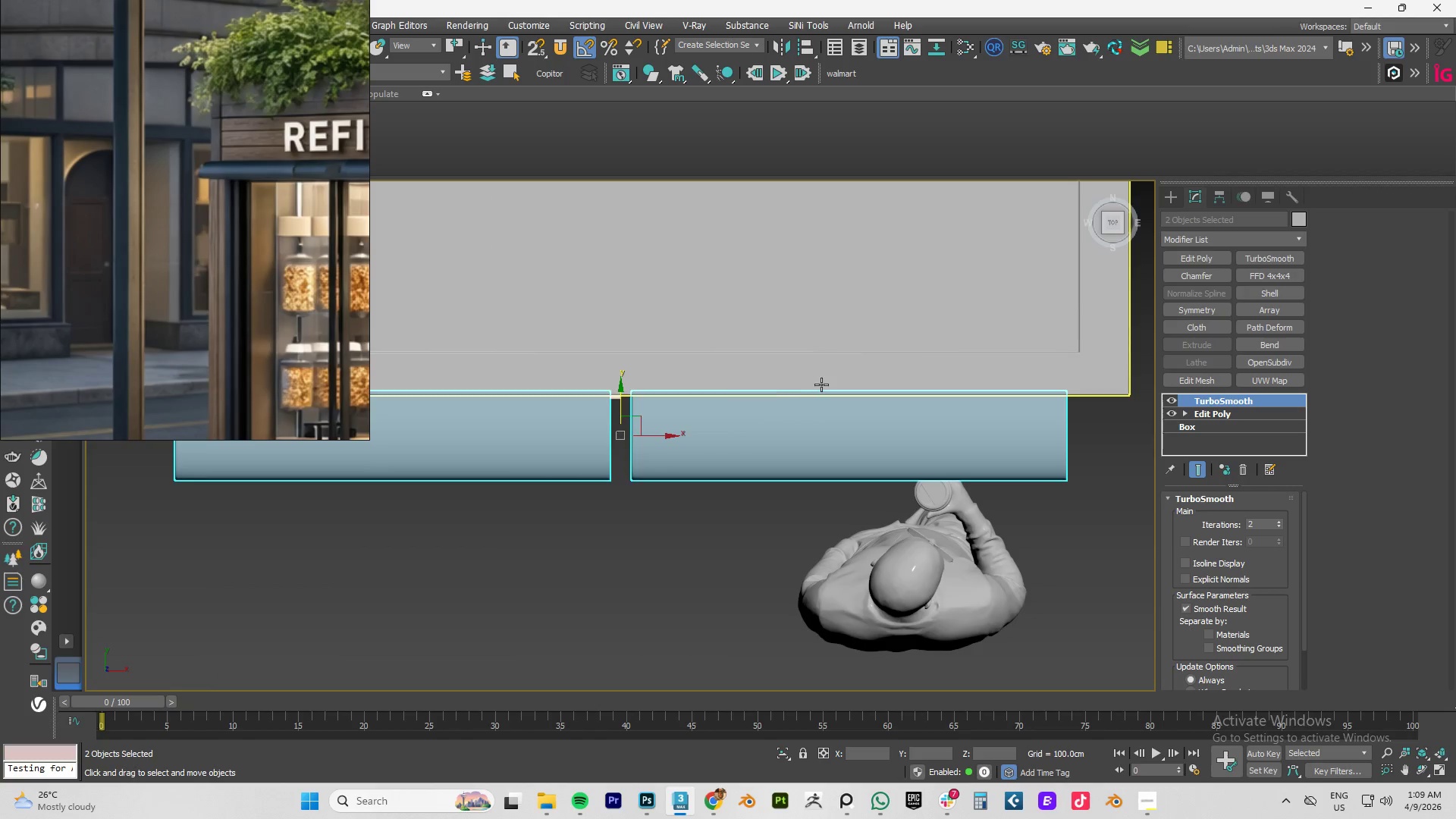 
scroll: coordinate [822, 384], scroll_direction: down, amount: 3.0
 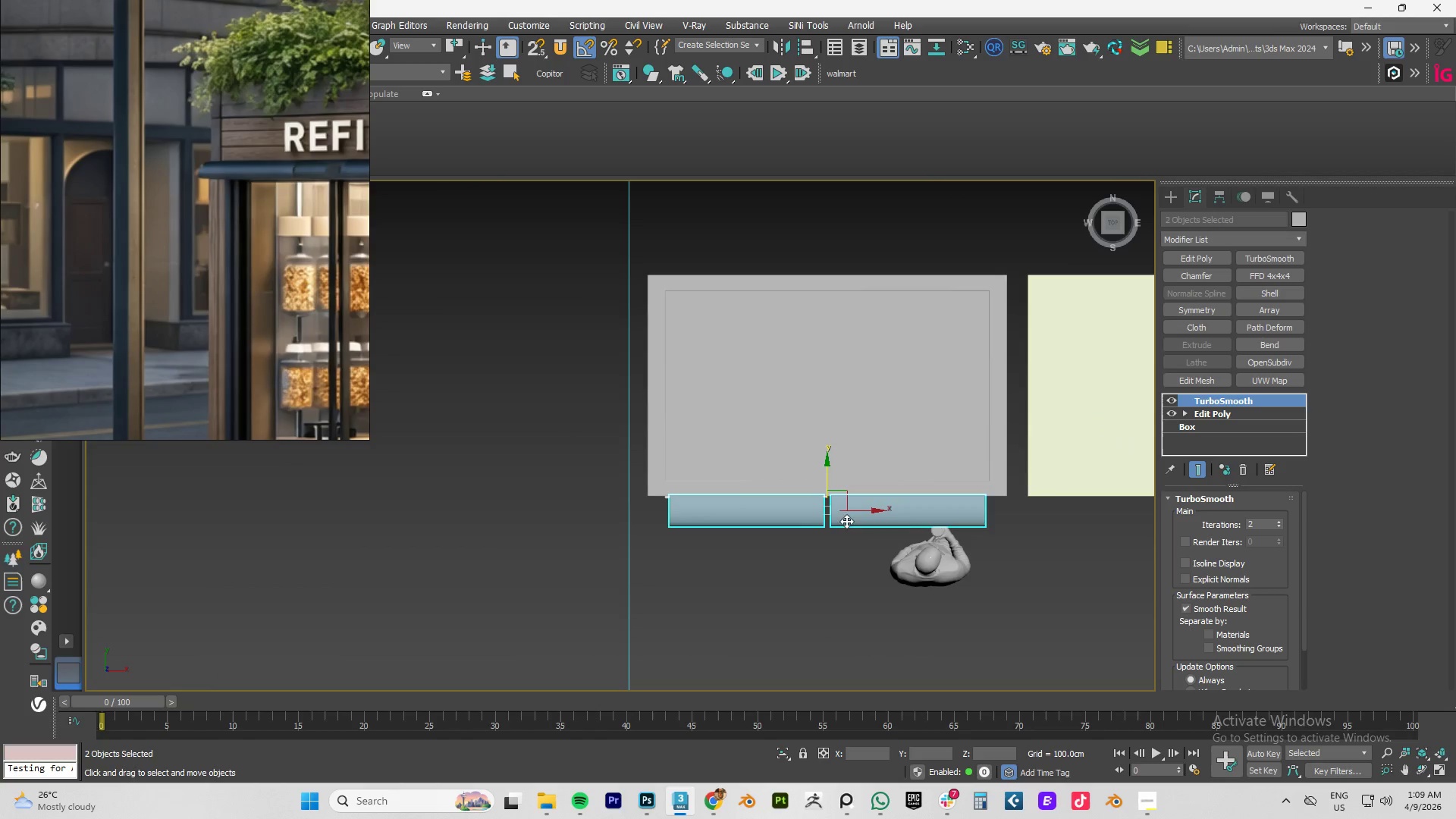 
scroll: coordinate [730, 499], scroll_direction: up, amount: 3.0
 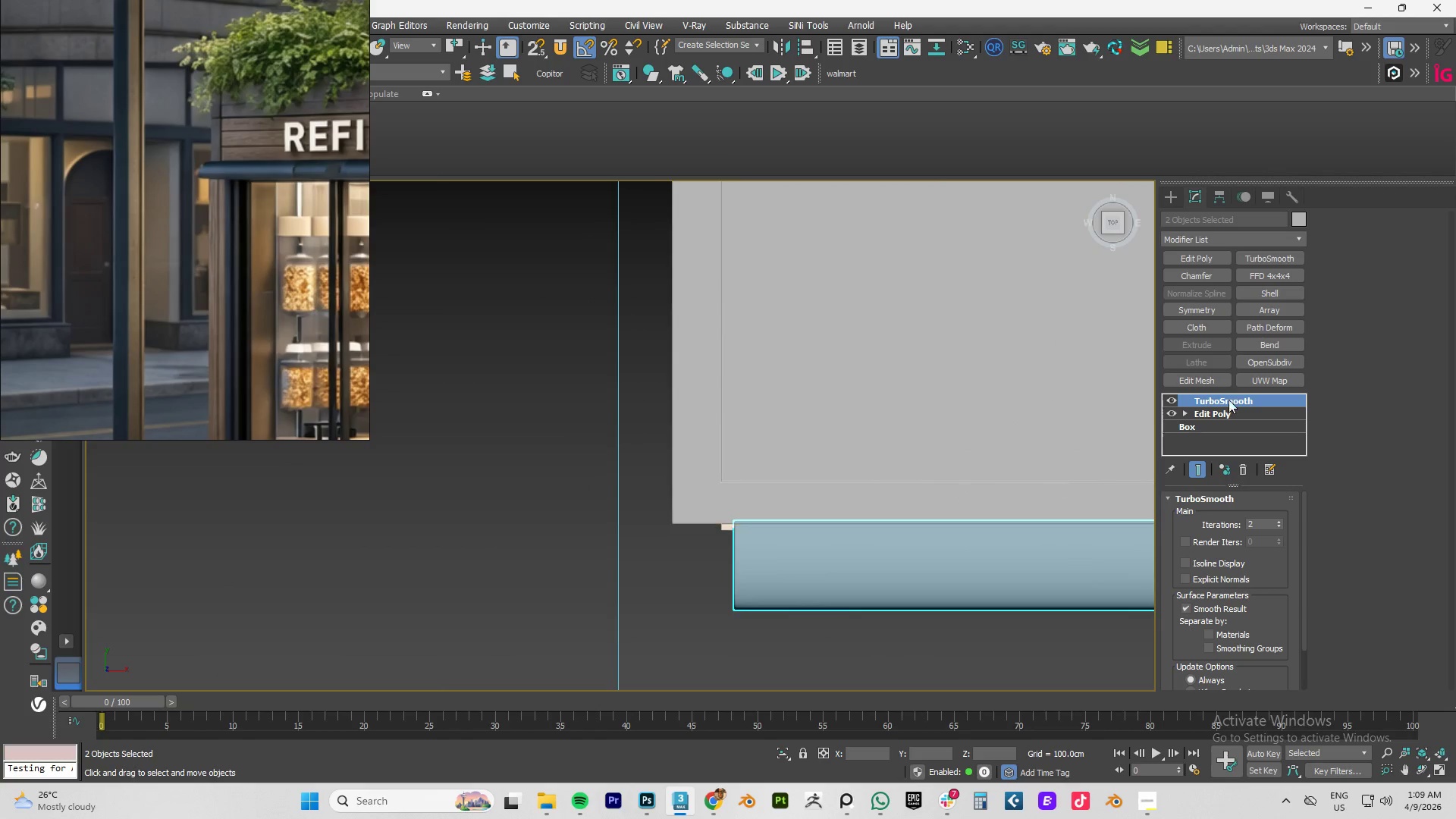 
left_click([1169, 399])
 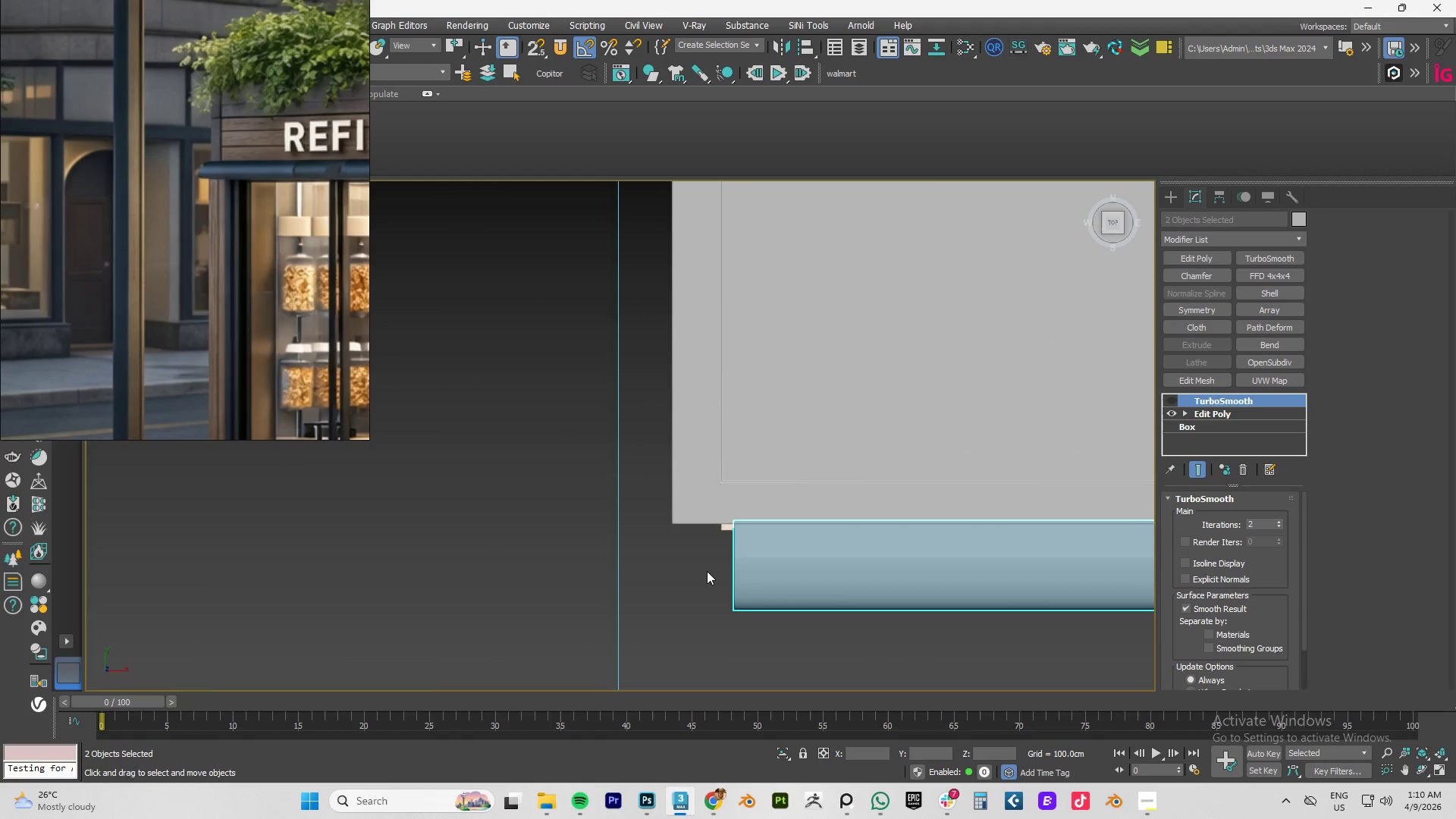 
key(F4)
 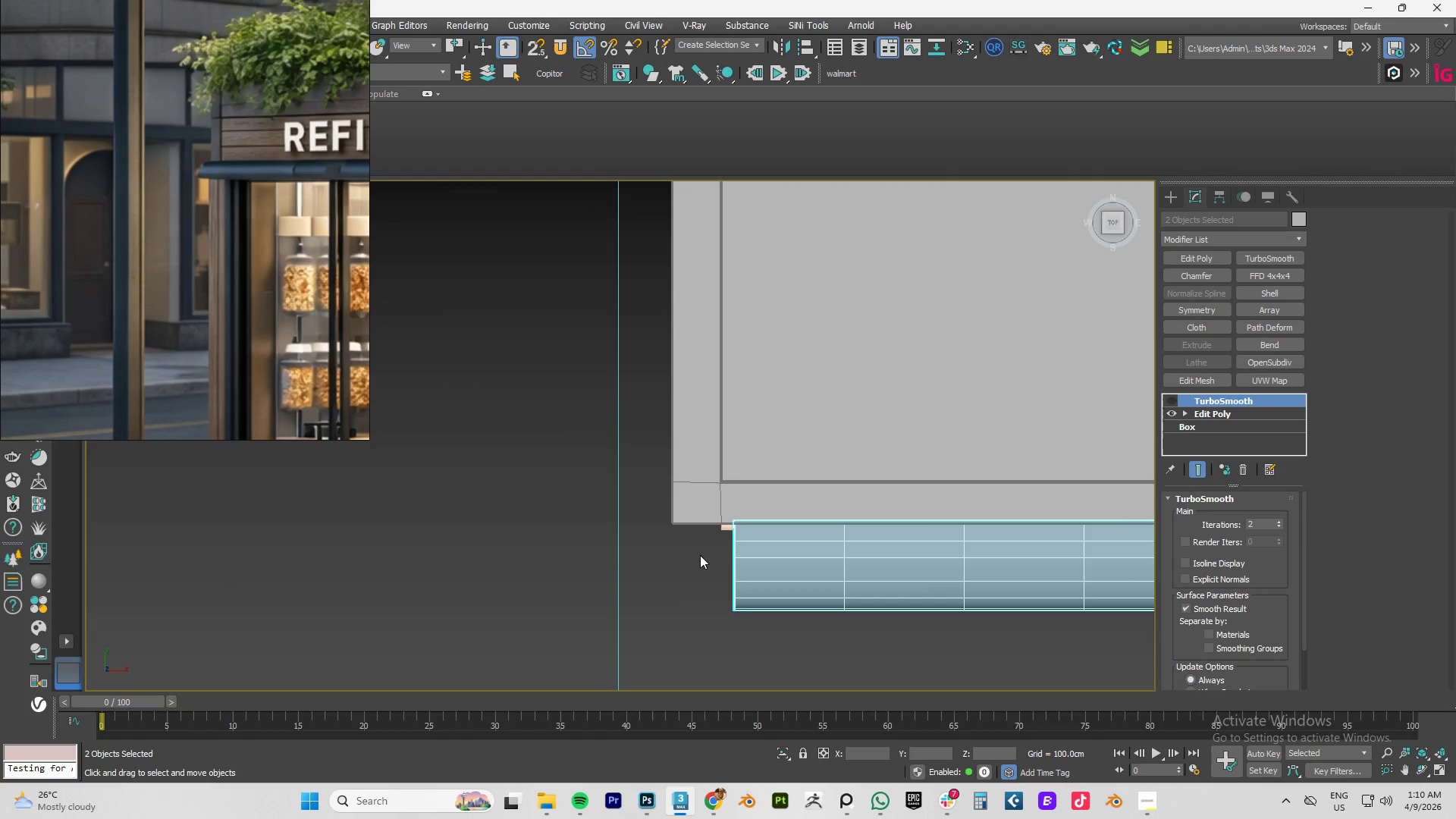 
key(F3)
 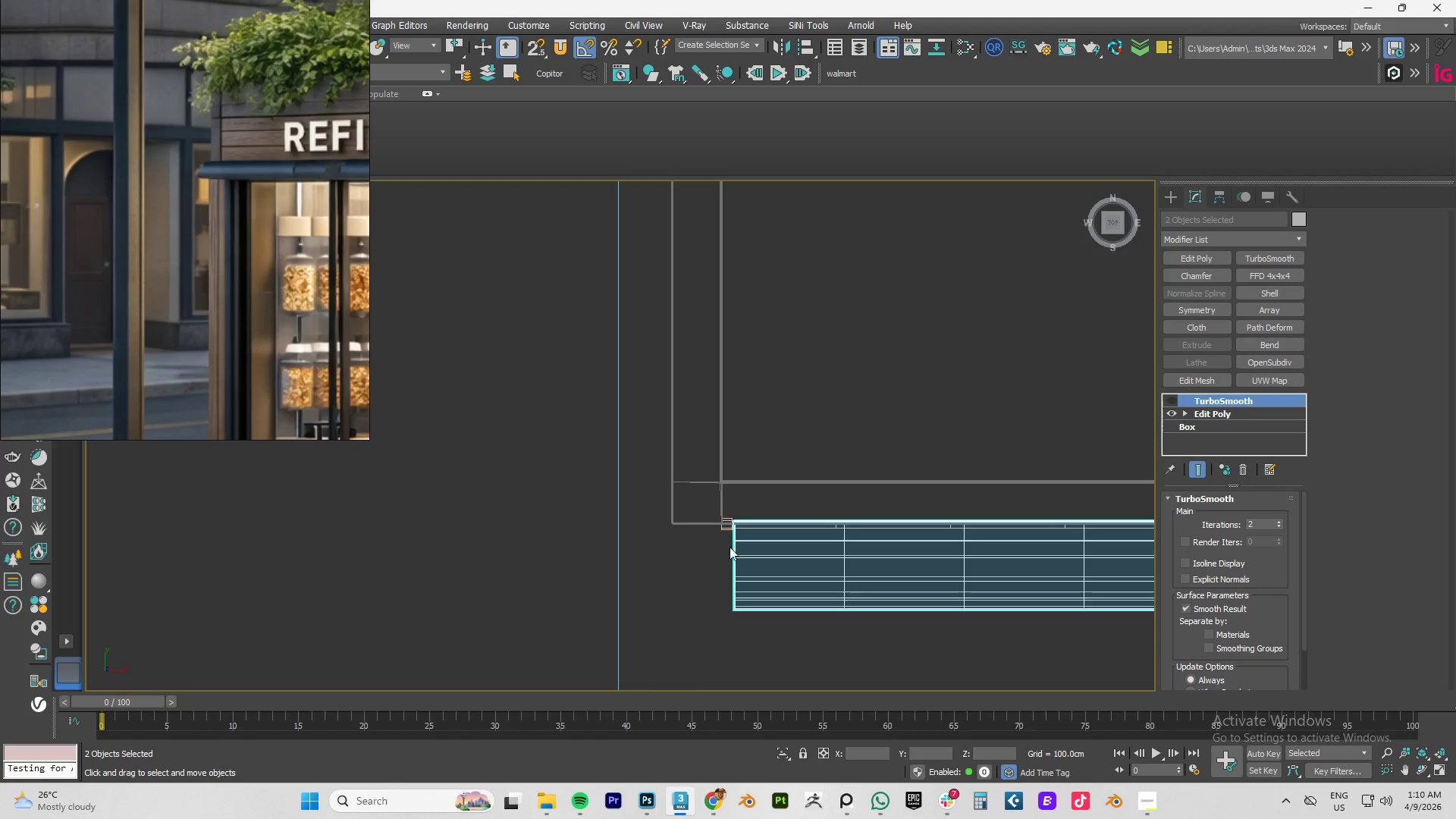 
scroll: coordinate [760, 485], scroll_direction: up, amount: 8.0
 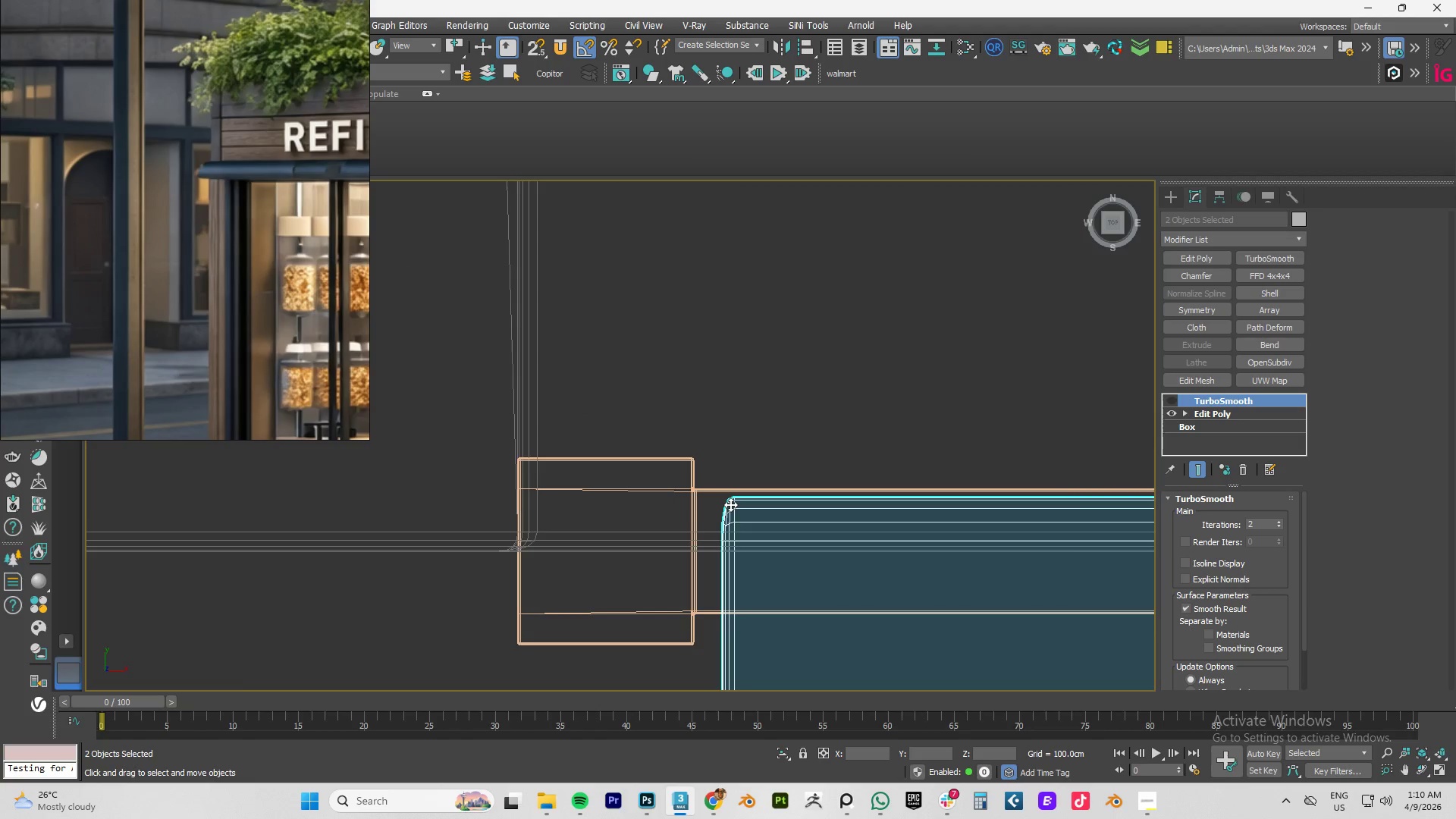 
left_click_drag(start_coordinate=[730, 504], to_coordinate=[535, 531])
 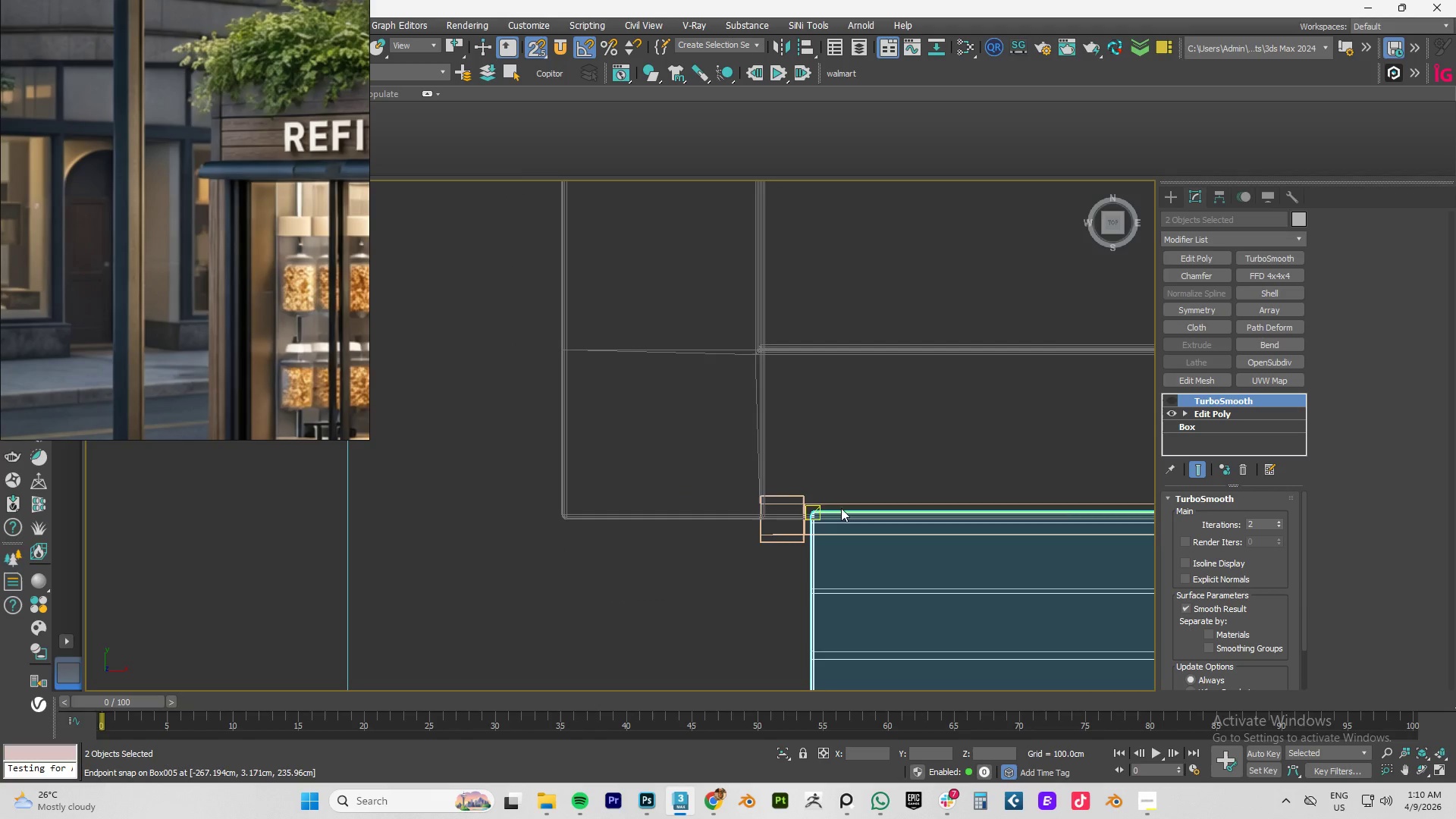 
key(S)
 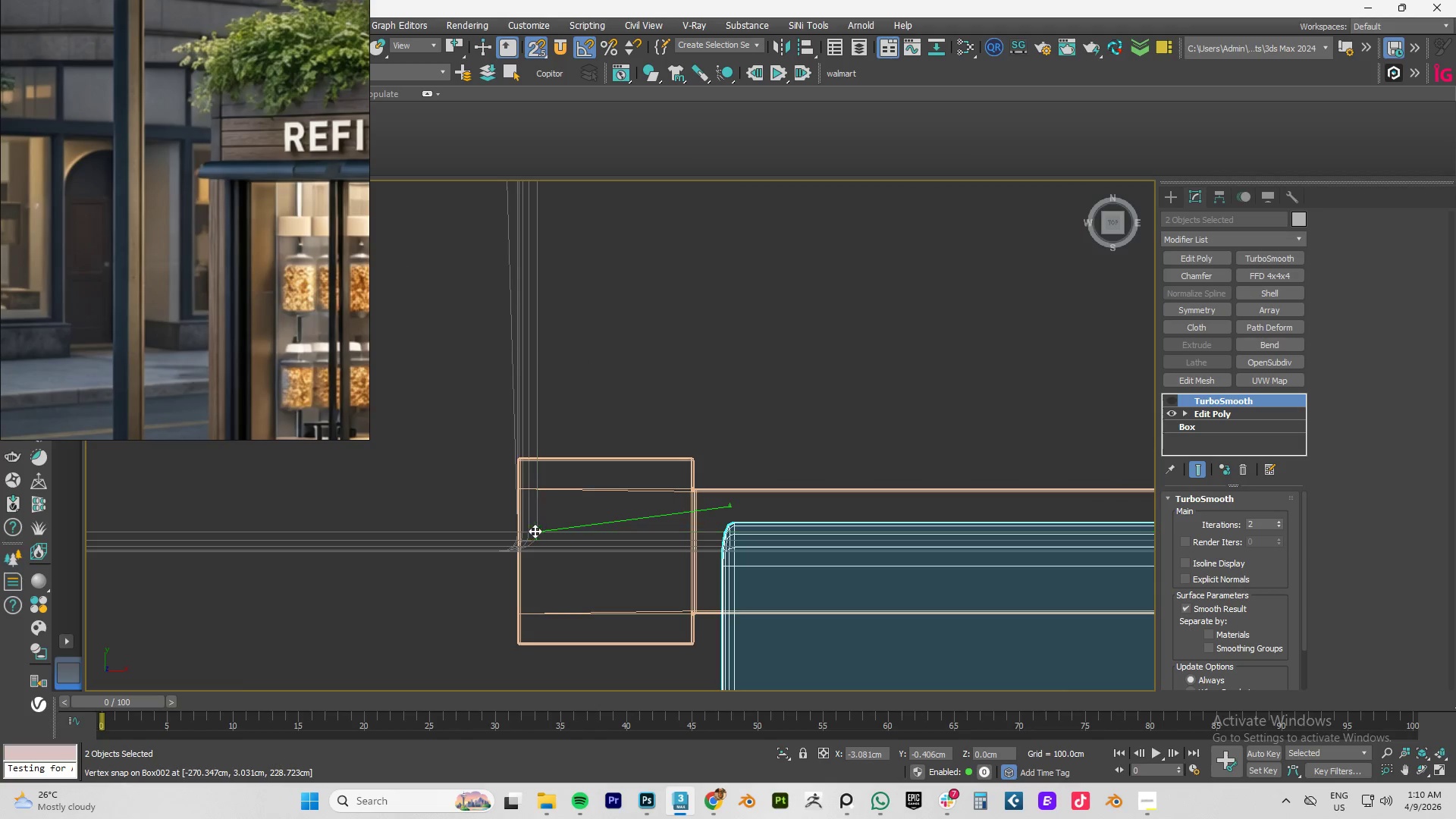 
scroll: coordinate [891, 447], scroll_direction: down, amount: 10.0
 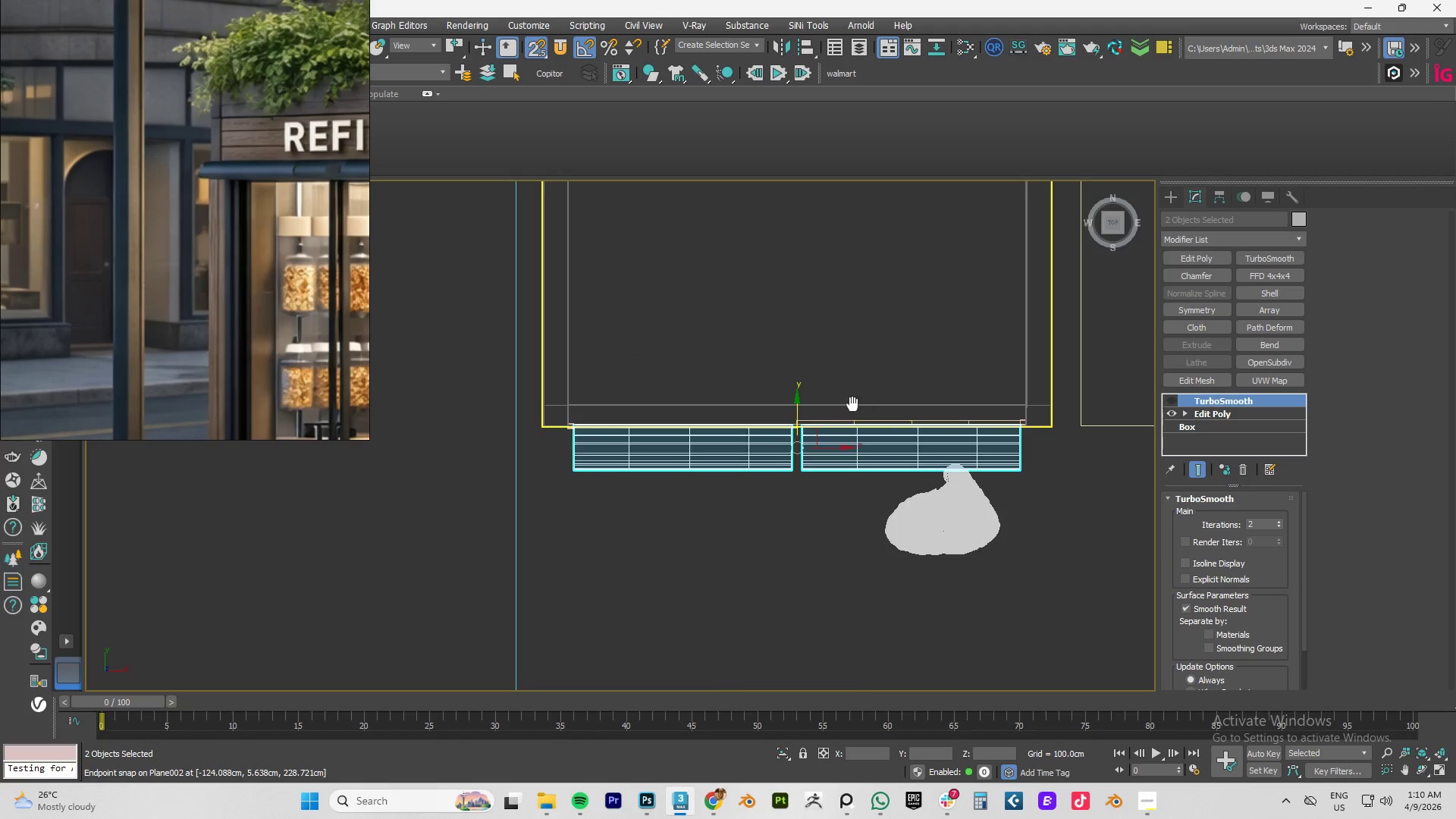 
hold_key(key=AltLeft, duration=0.75)
 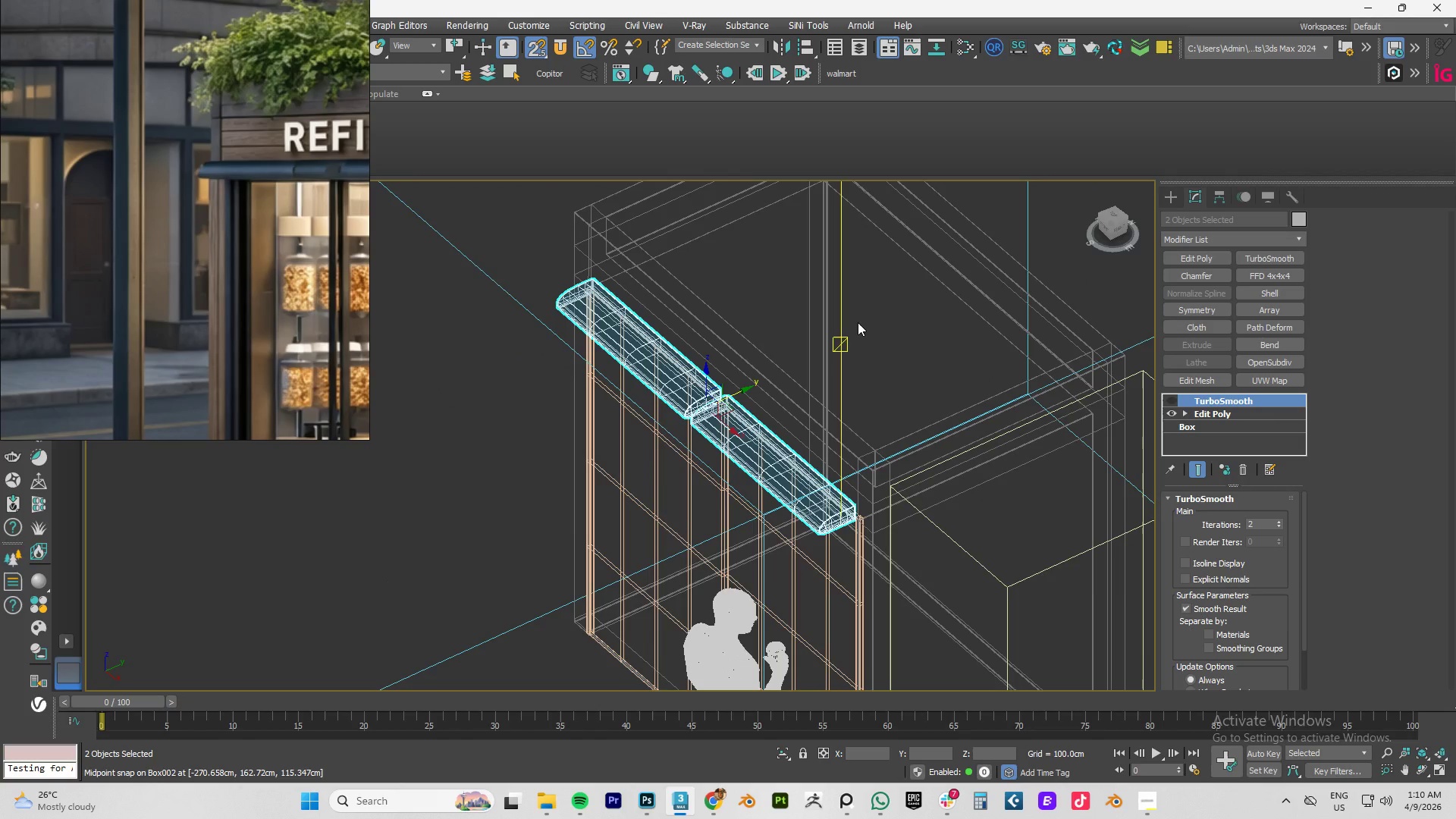 
key(F4)
 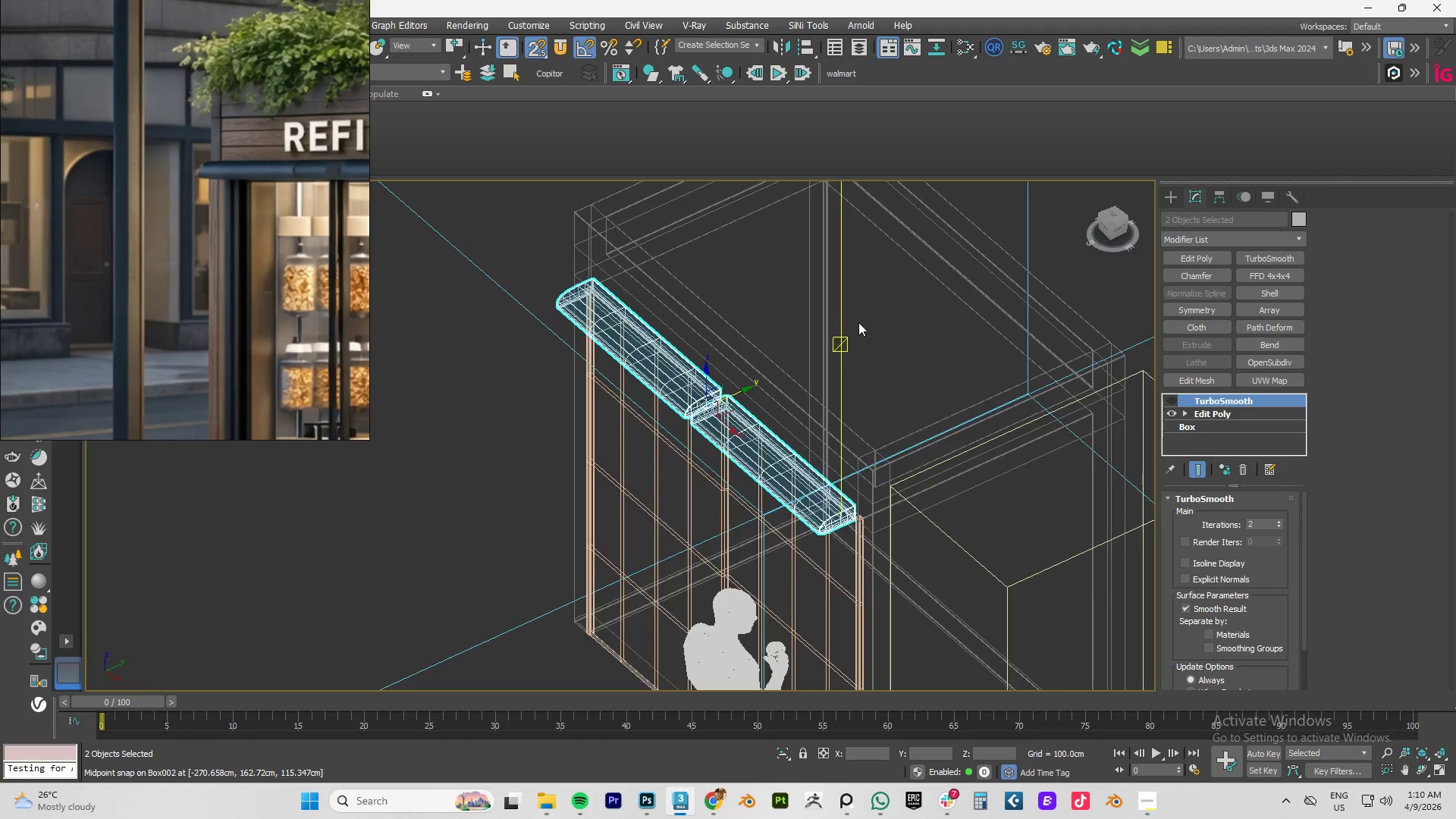 
key(F3)
 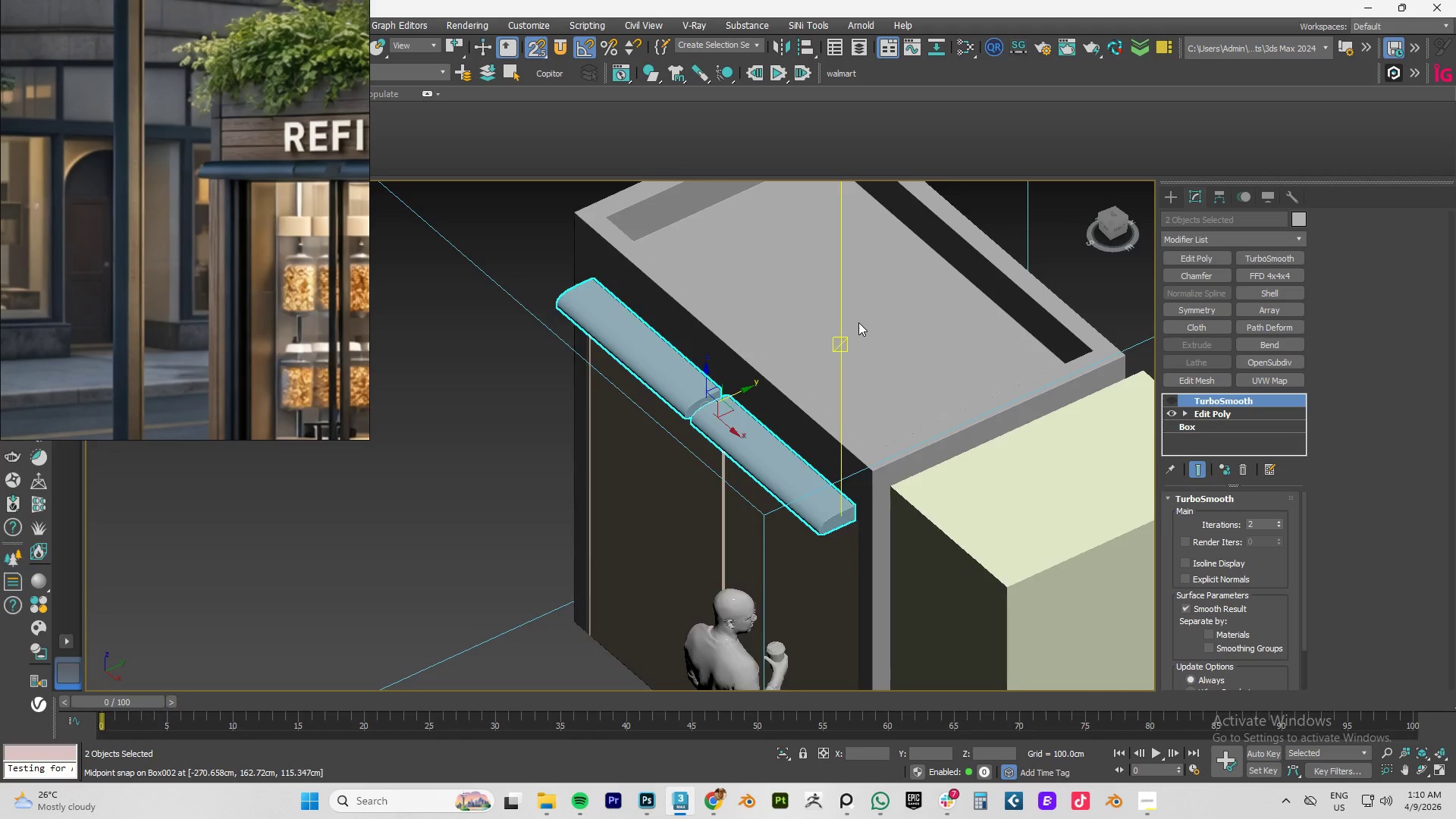 
key(F4)
 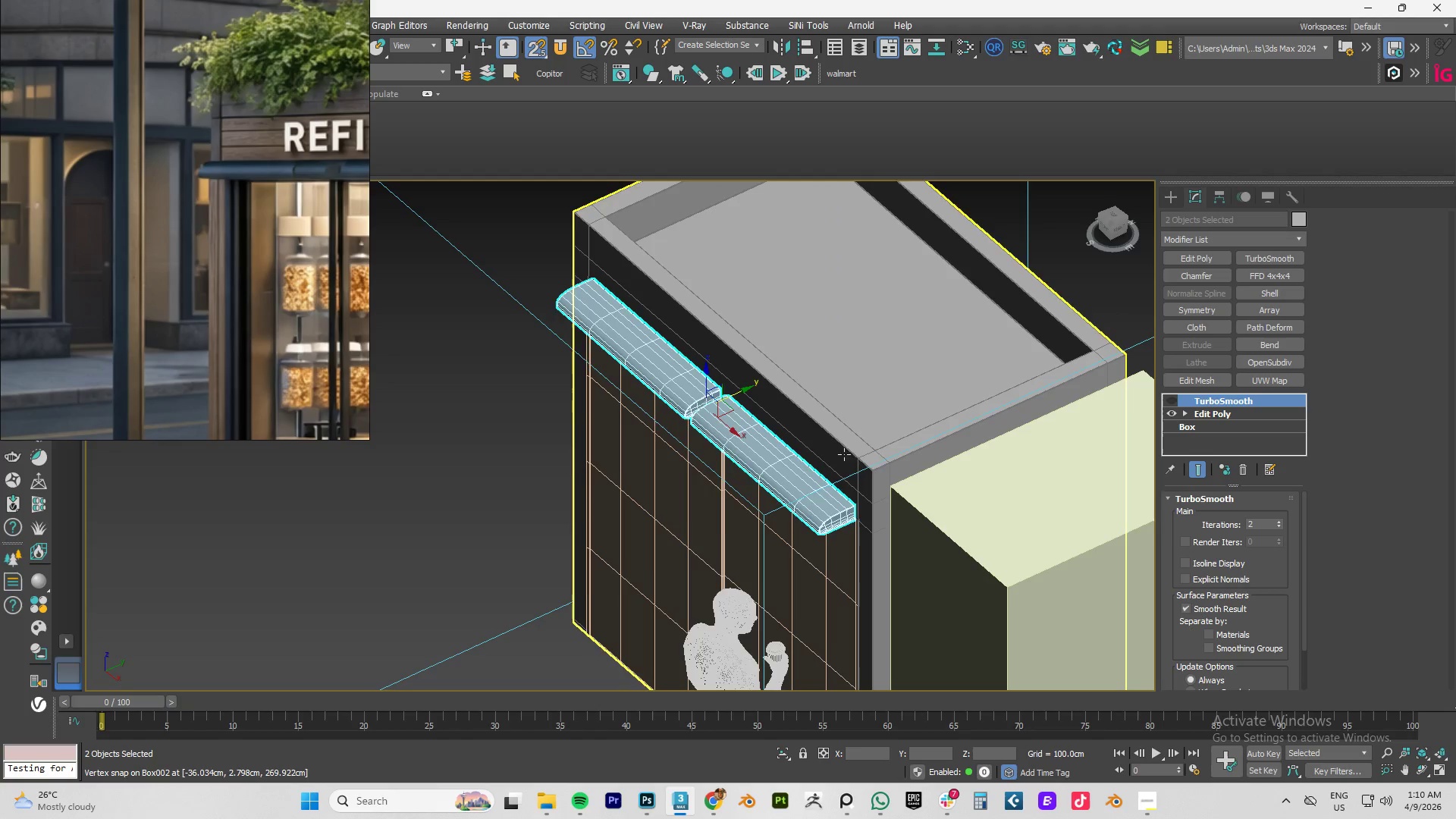 
key(F4)
 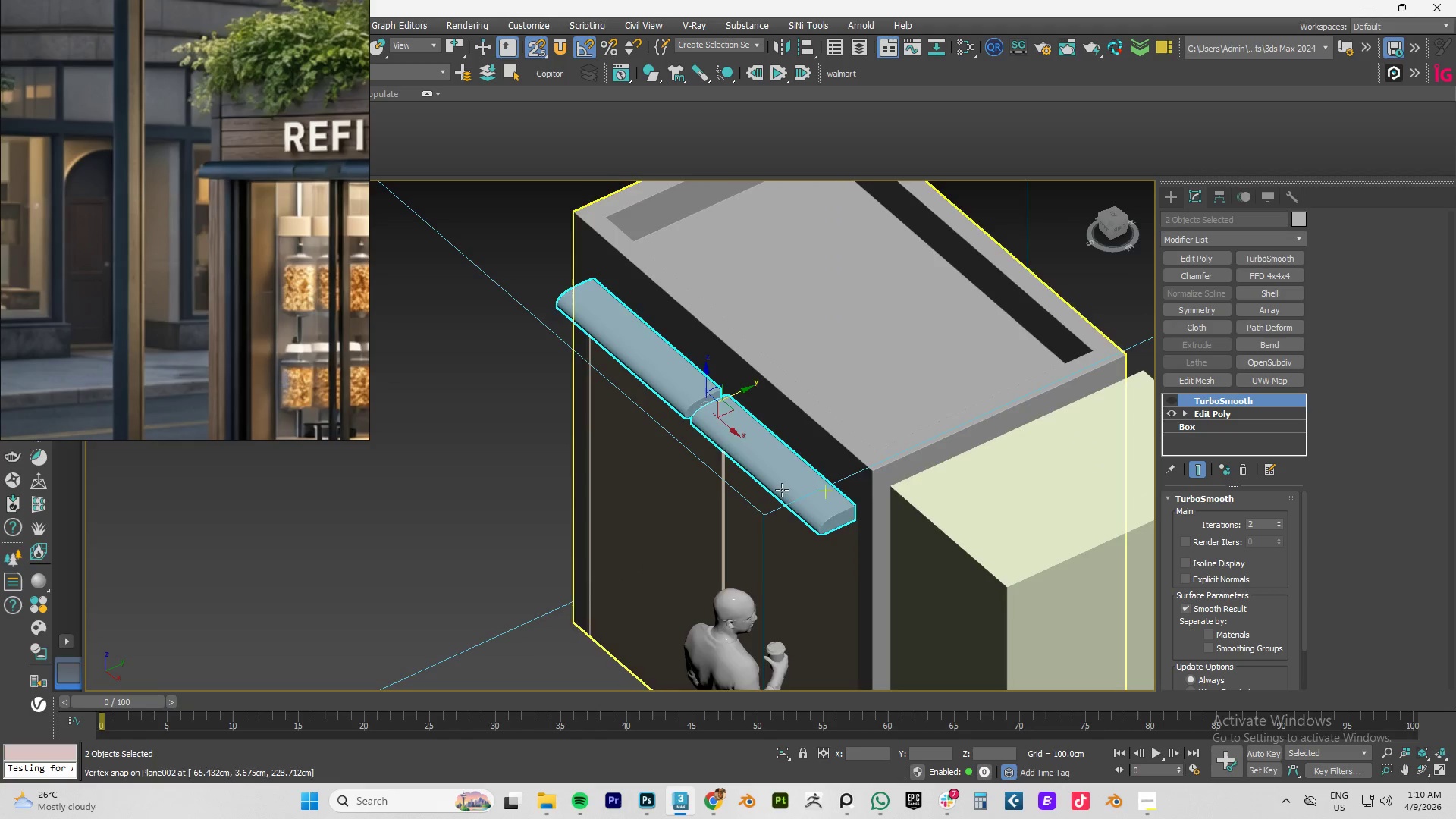 
hold_key(key=AltLeft, duration=0.56)
 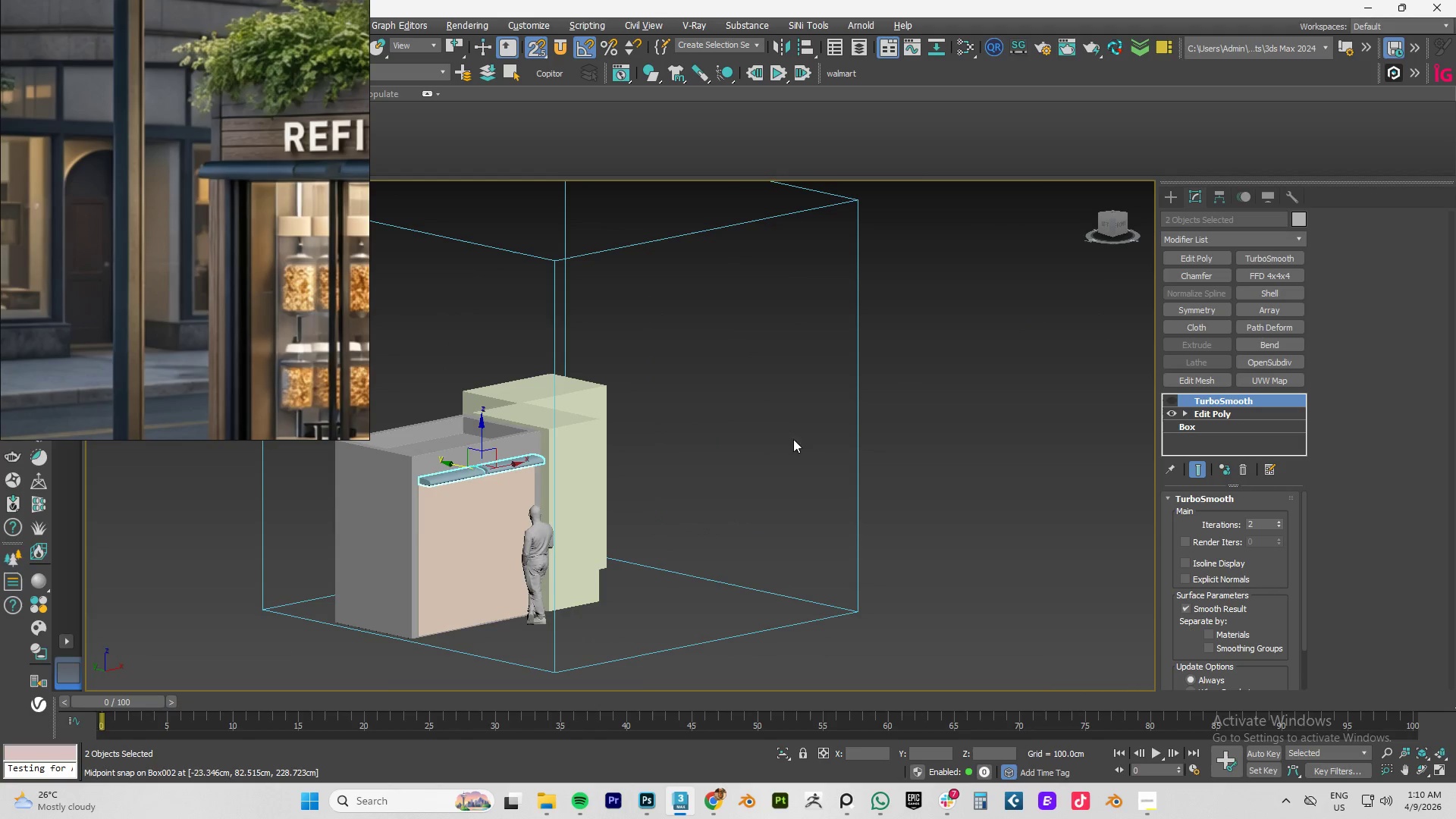 
scroll: coordinate [527, 479], scroll_direction: down, amount: 4.0
 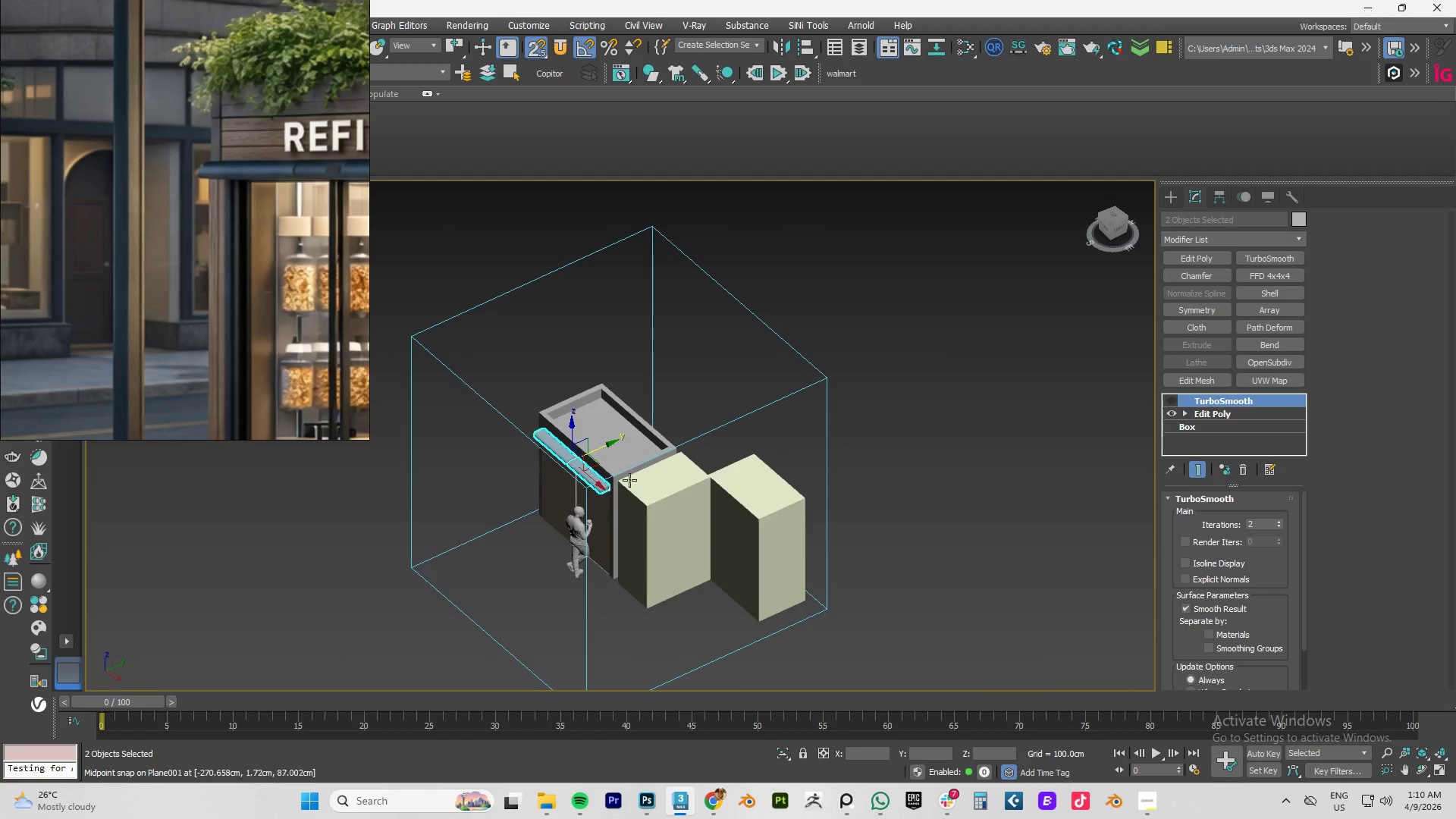 
left_click([884, 466])
 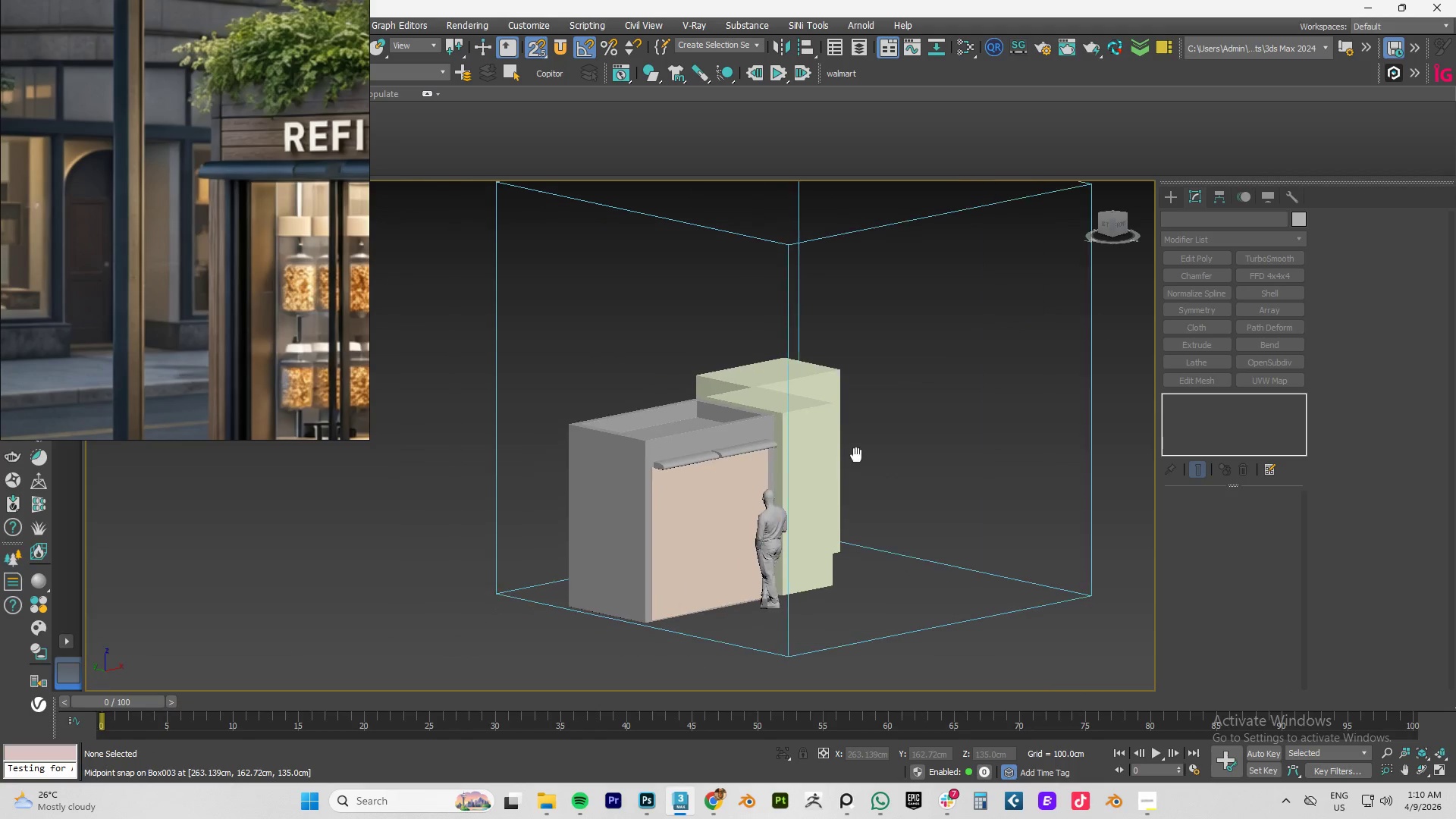 
scroll: coordinate [709, 475], scroll_direction: up, amount: 3.0
 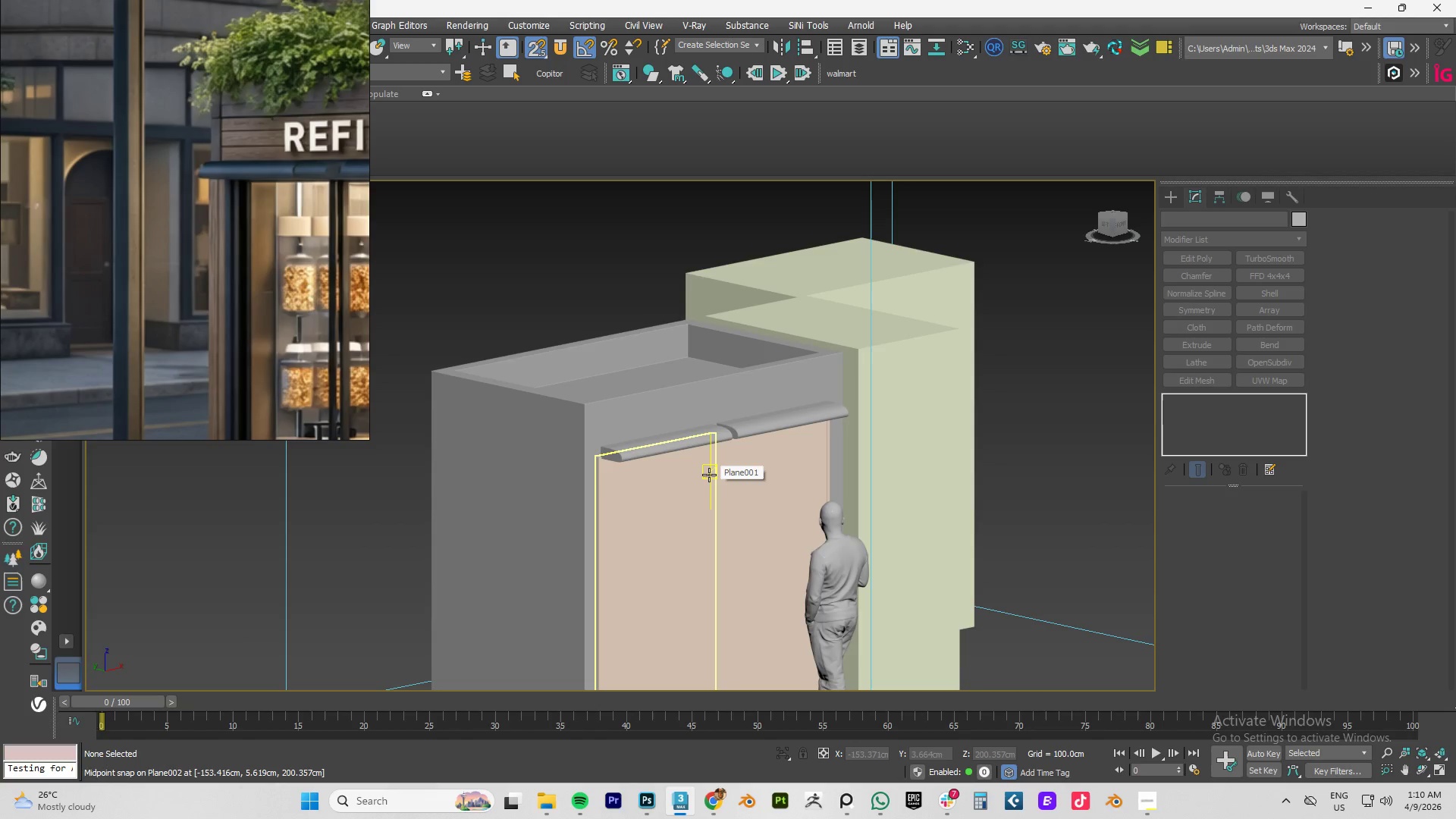 
left_click([570, 435])
 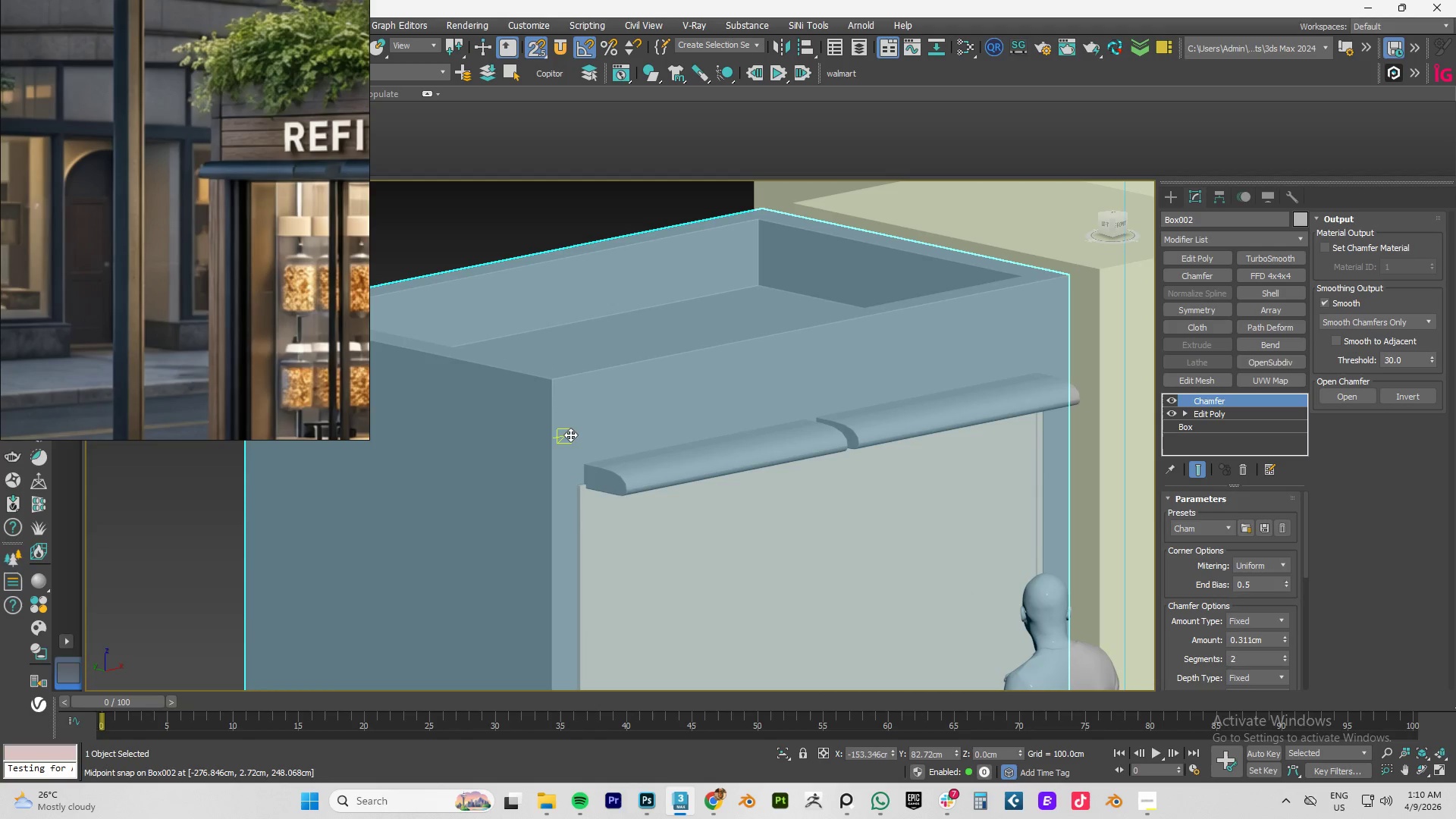 
scroll: coordinate [617, 428], scroll_direction: up, amount: 2.0
 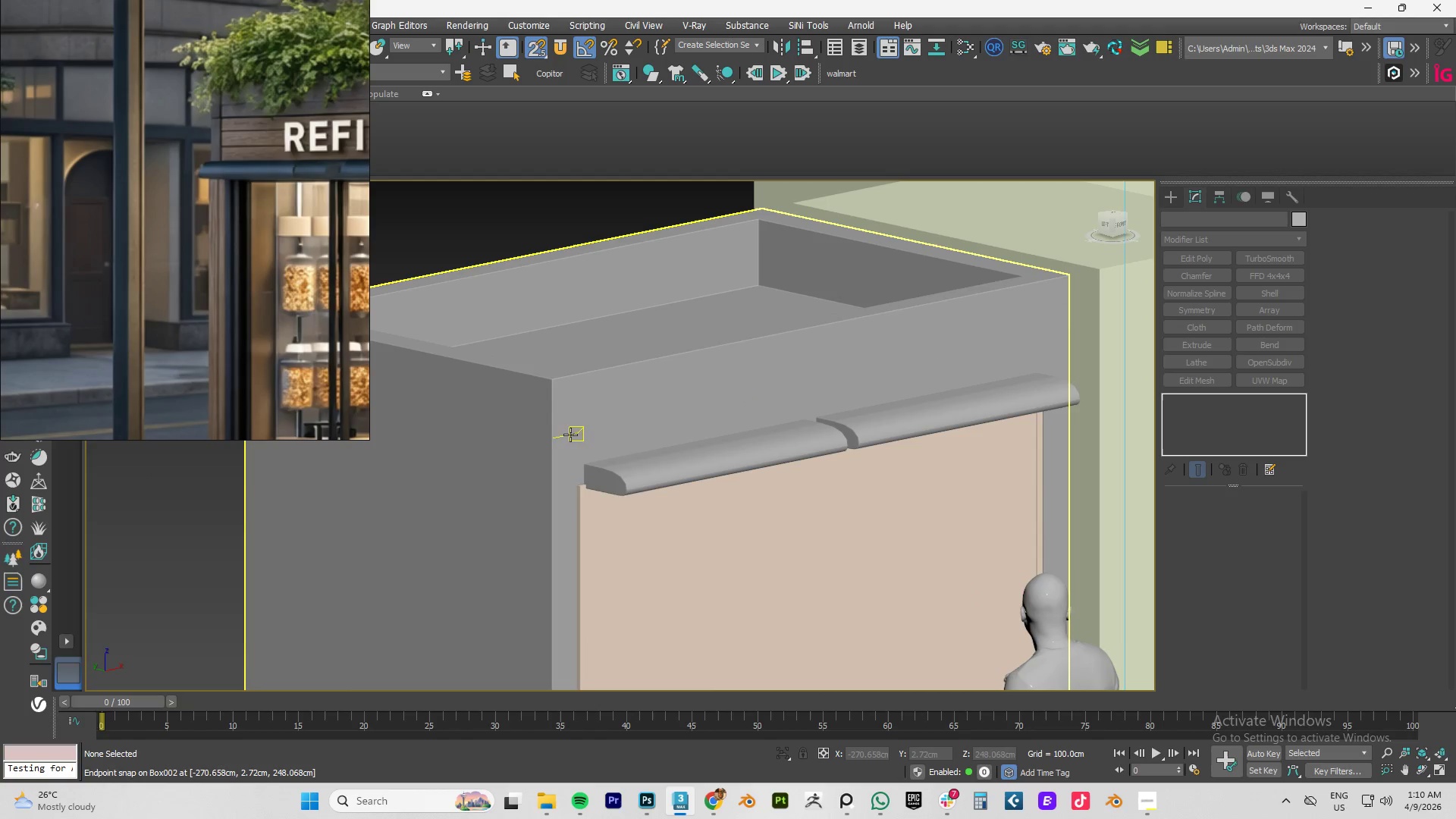 
key(F4)
 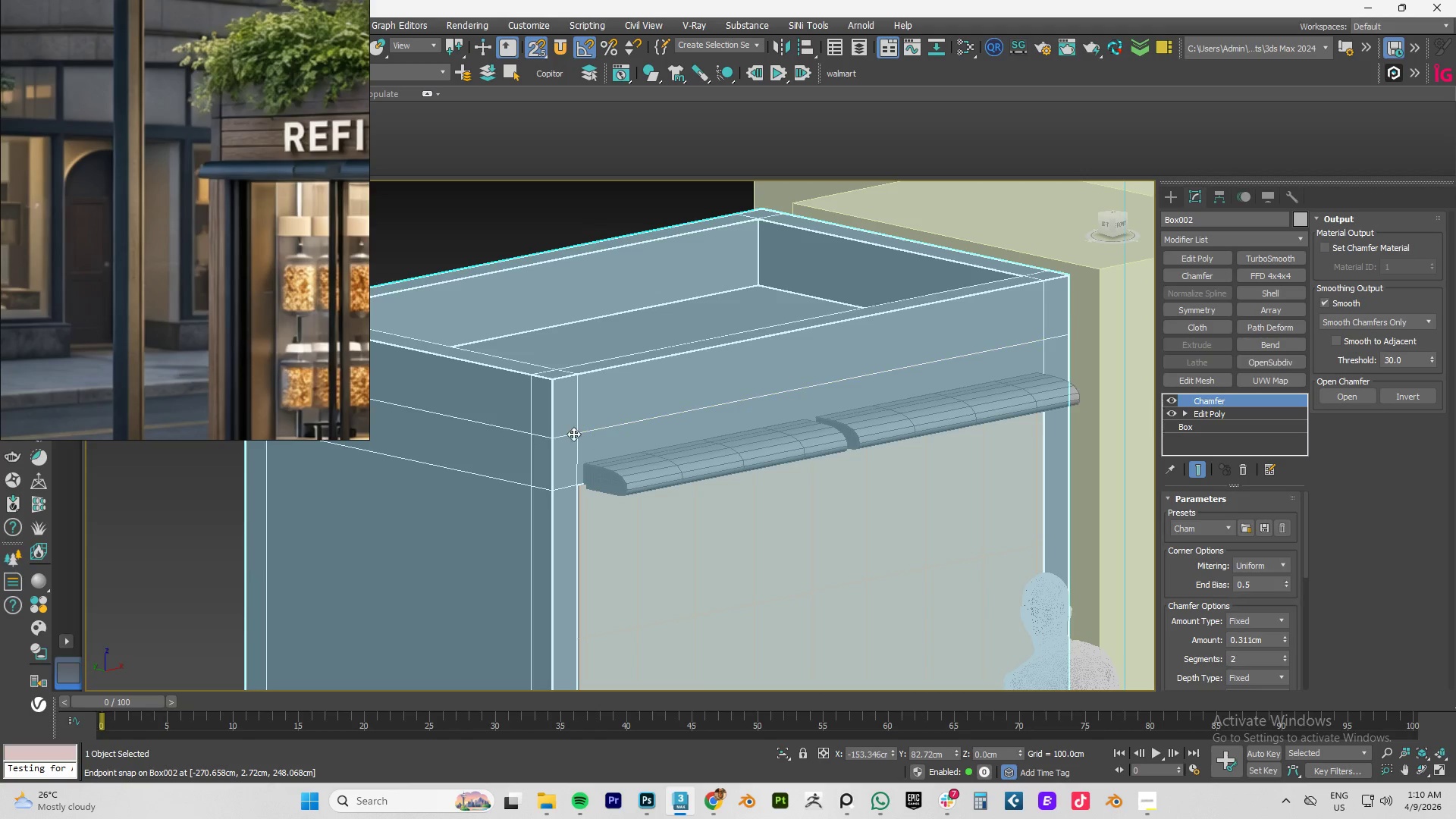 
scroll: coordinate [575, 425], scroll_direction: up, amount: 3.0
 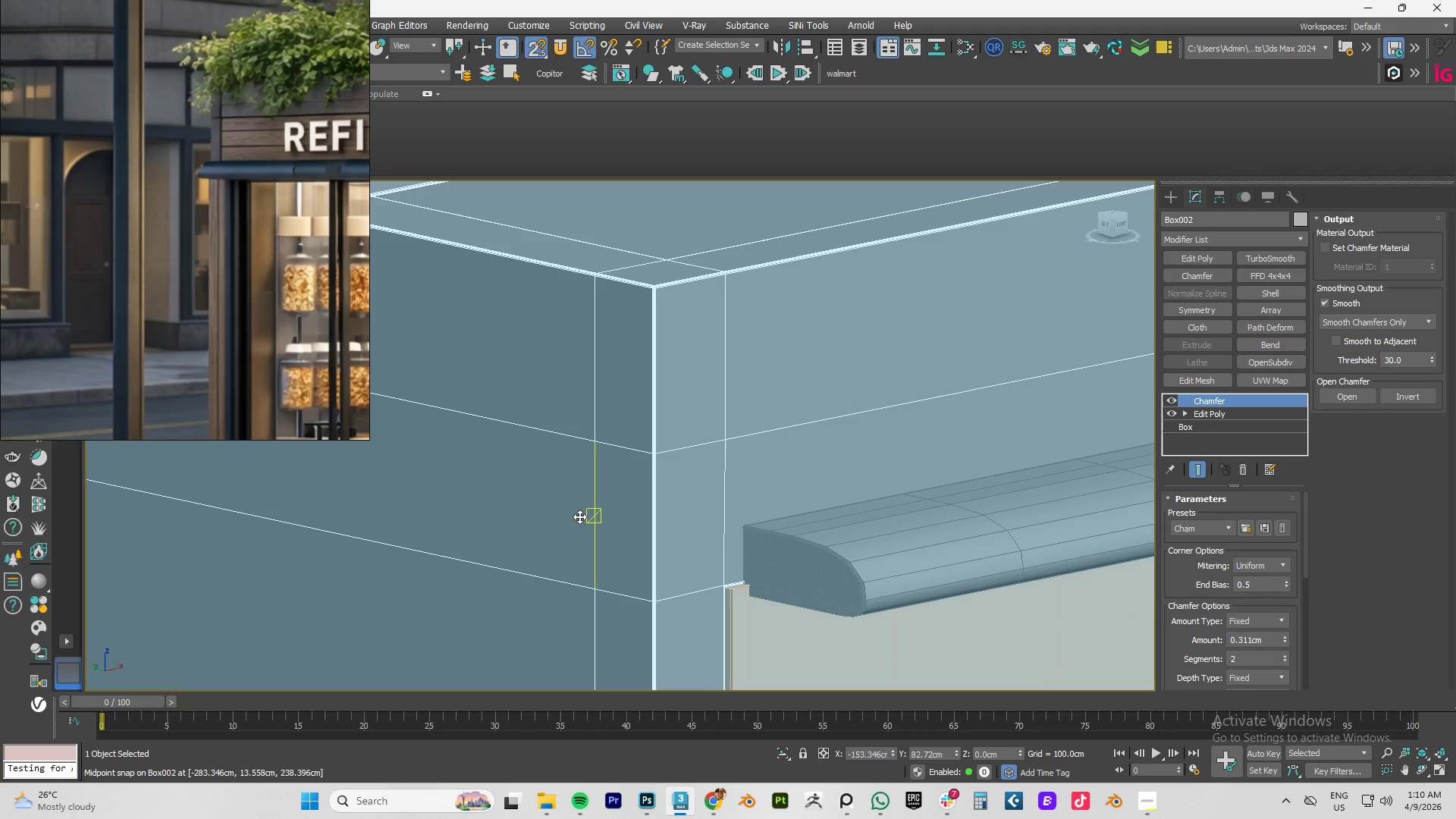 
wait(8.16)
 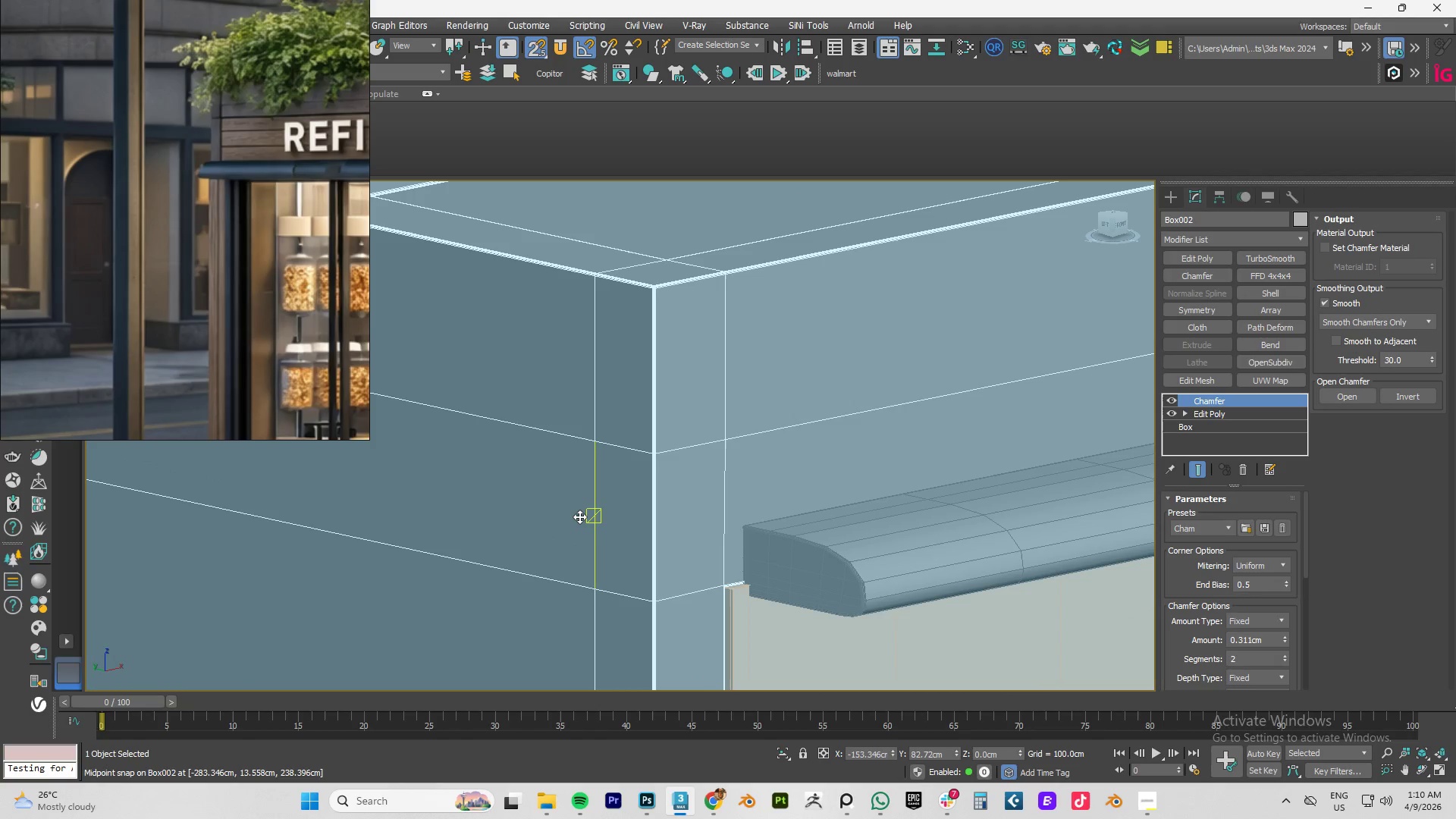 
left_click([805, 554])
 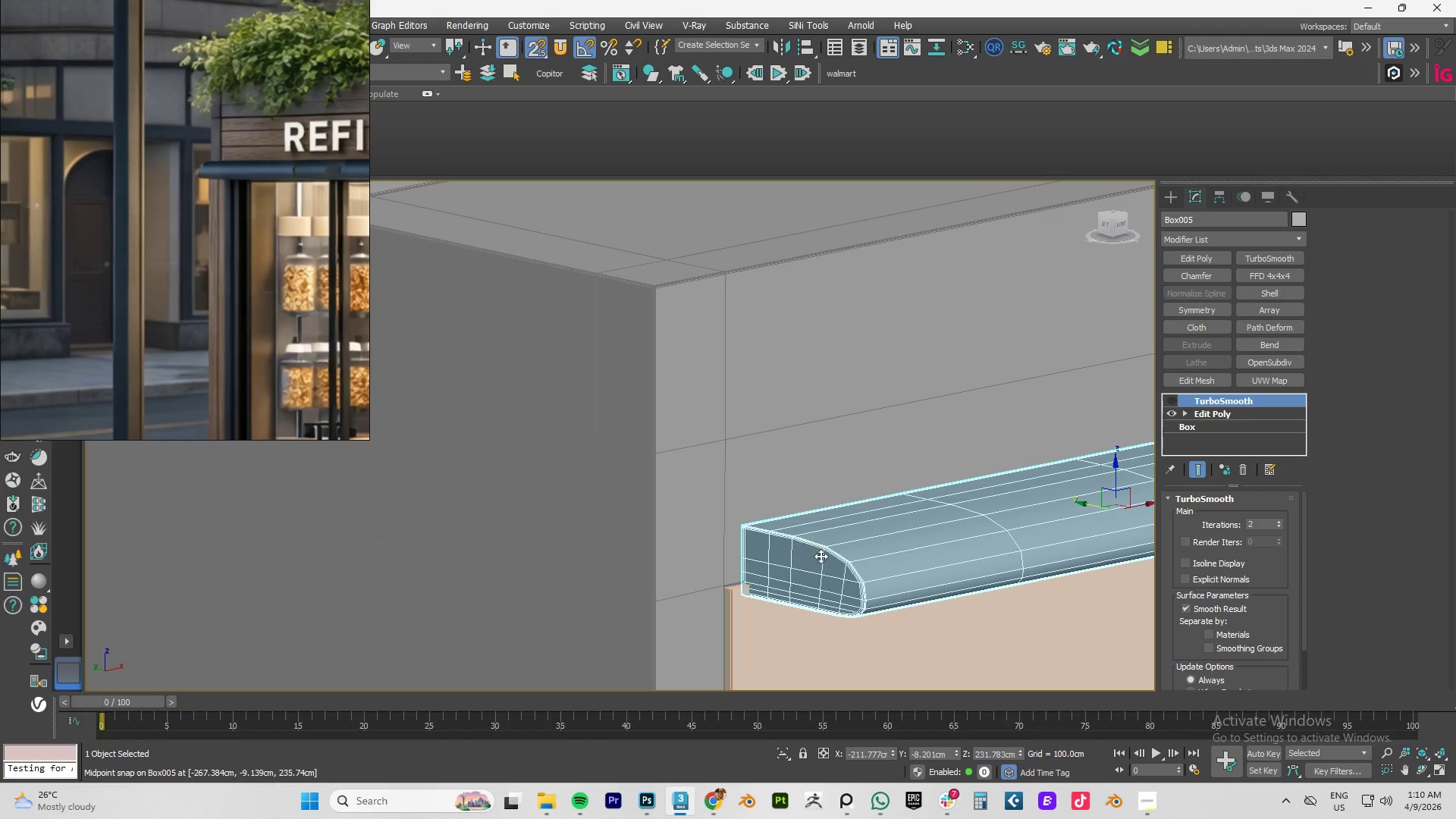 
scroll: coordinate [861, 557], scroll_direction: down, amount: 4.0
 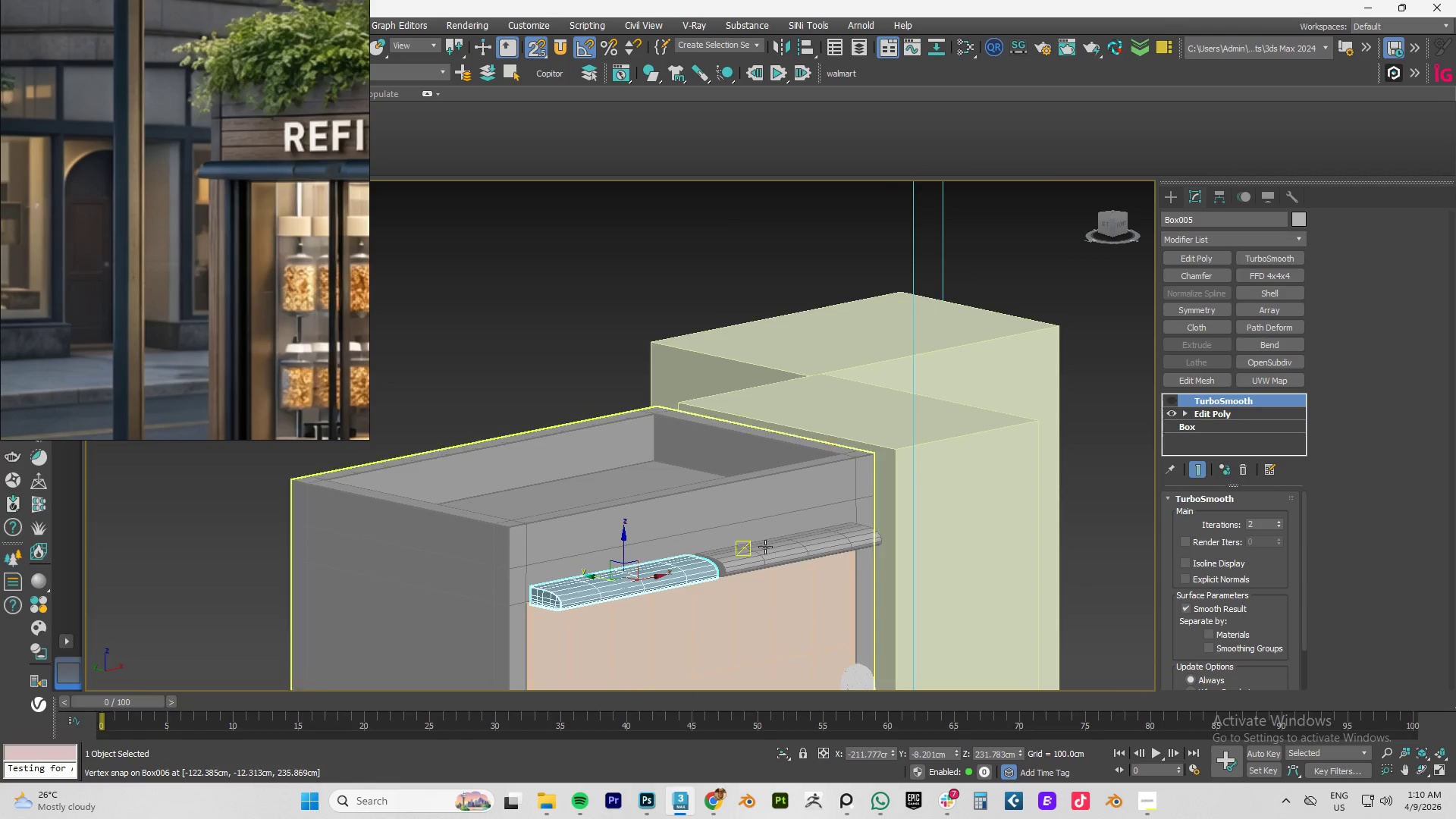 
key(Meta+MetaLeft)
 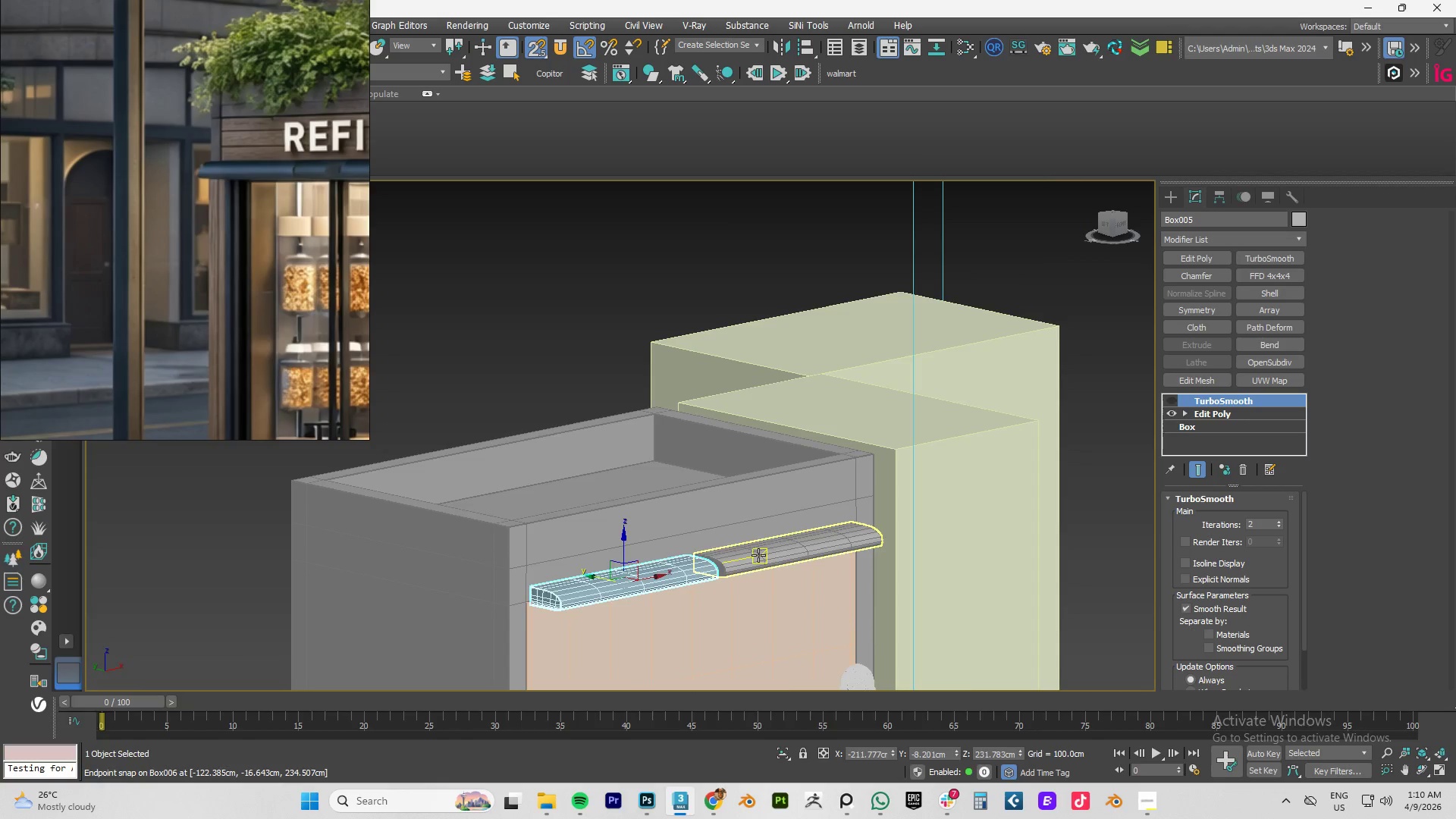 
hold_key(key=ControlLeft, duration=0.45)
 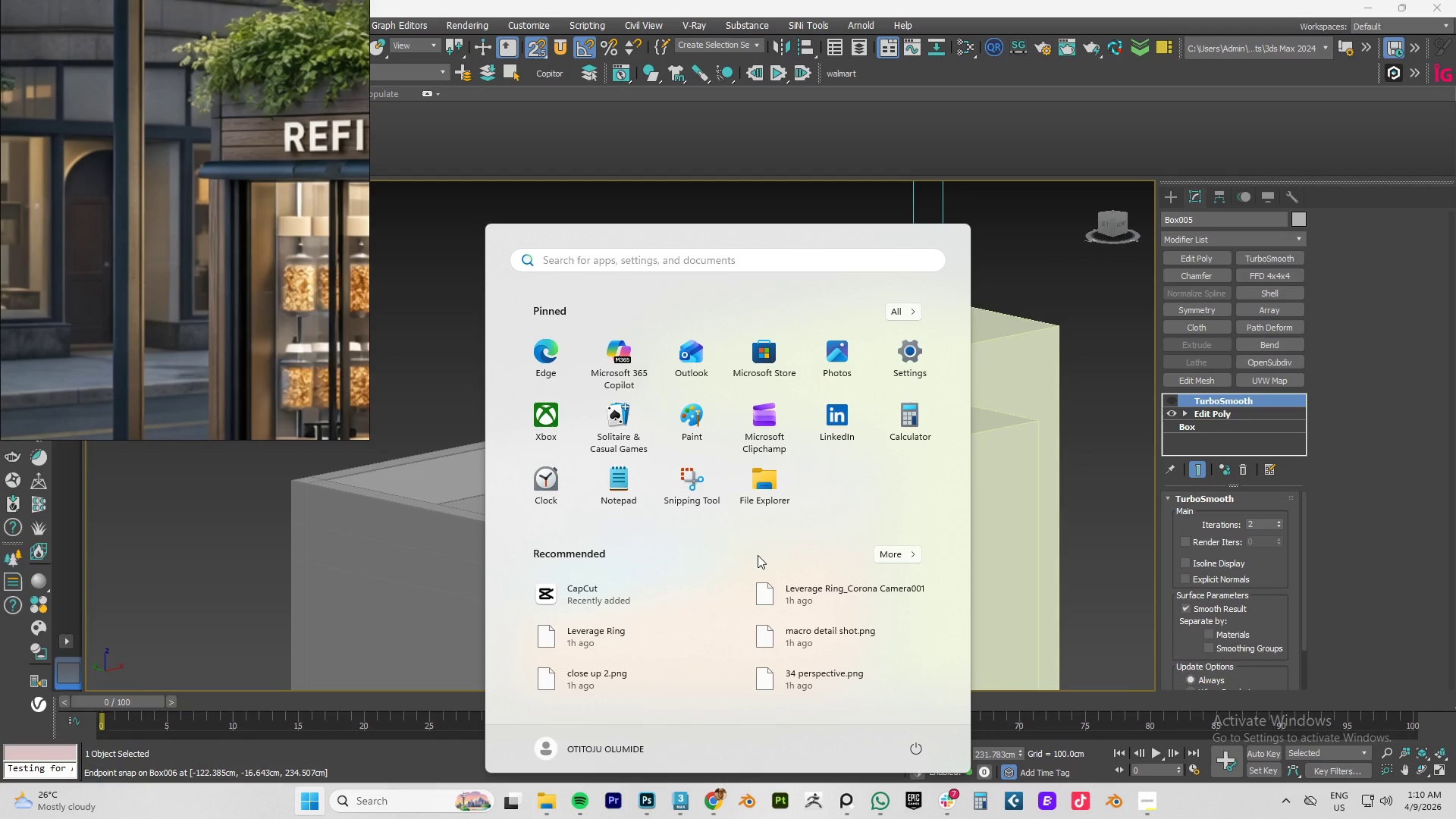 
key(Meta+MetaLeft)
 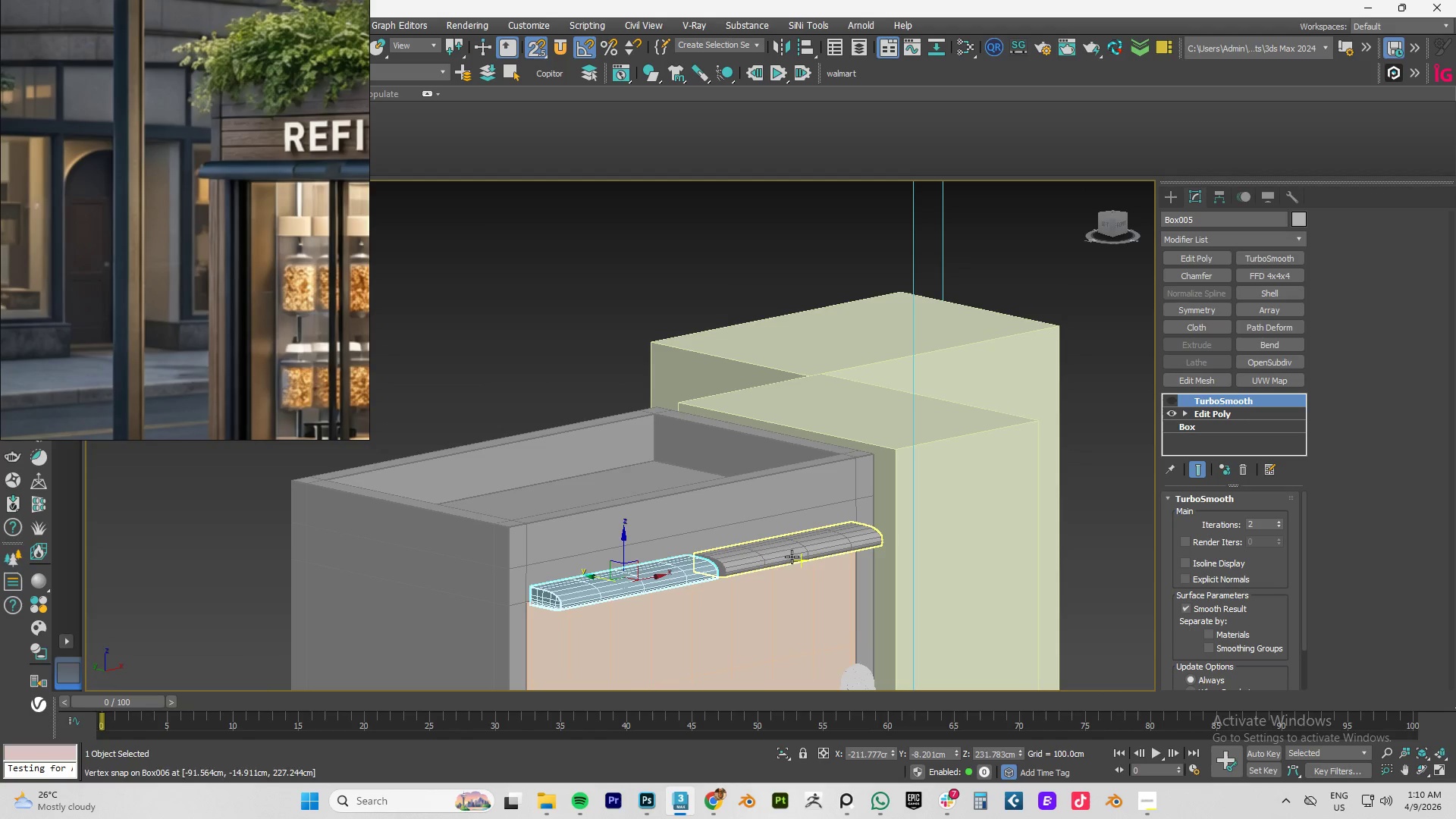 
hold_key(key=ControlLeft, duration=0.53)
left_click([764, 561])
 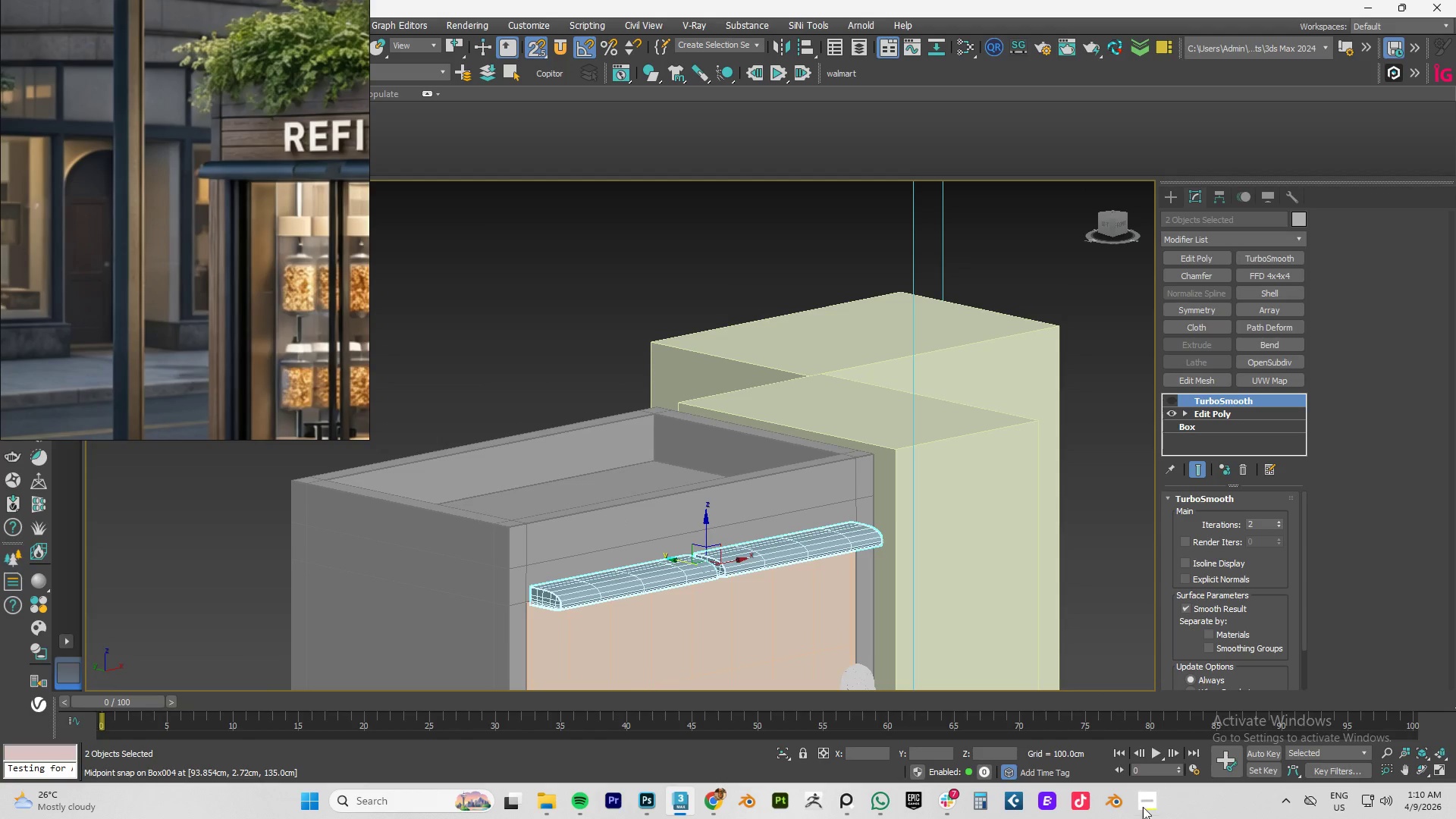 
left_click([1135, 803])